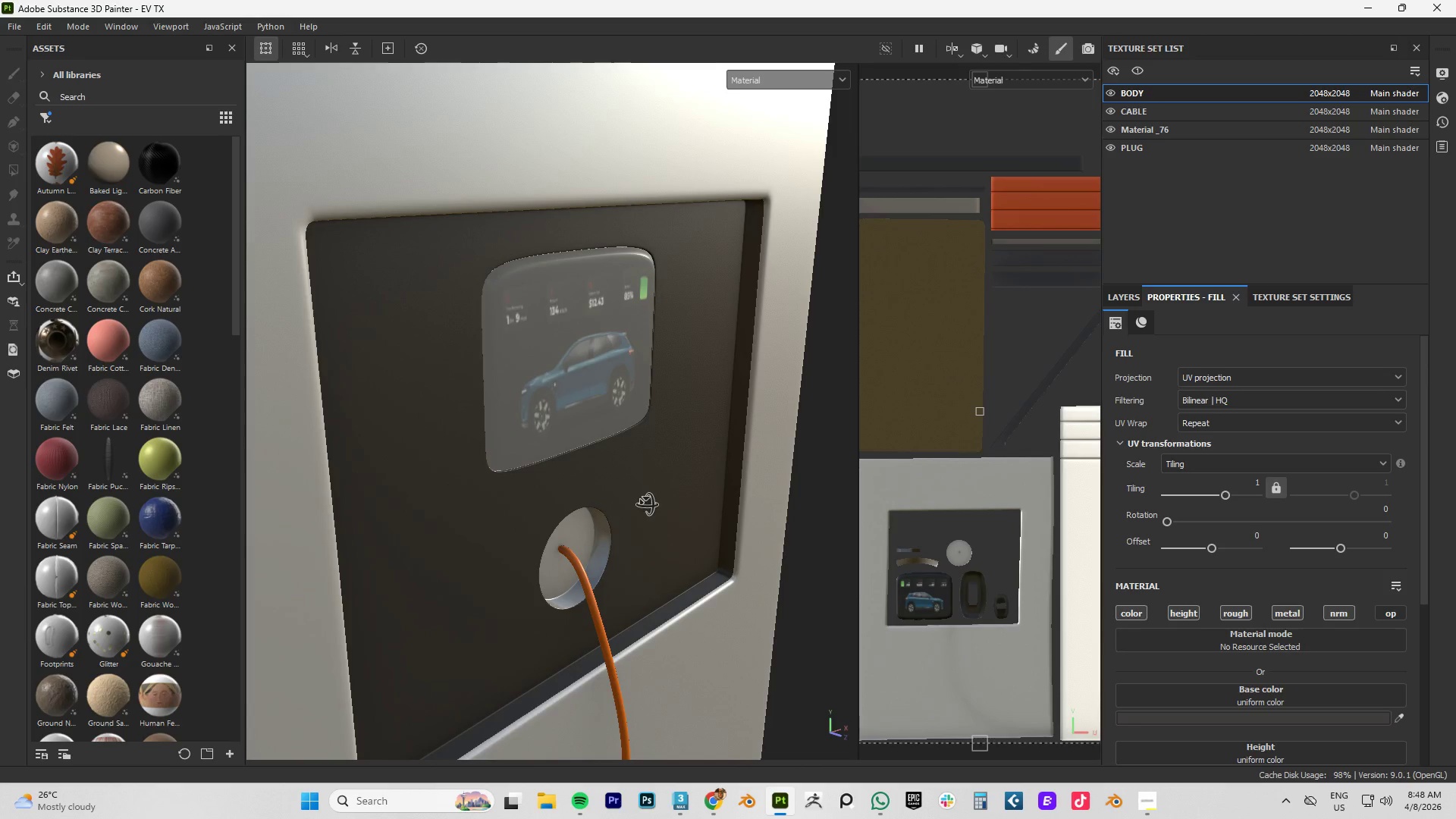 
hold_key(key=AltLeft, duration=1.31)
 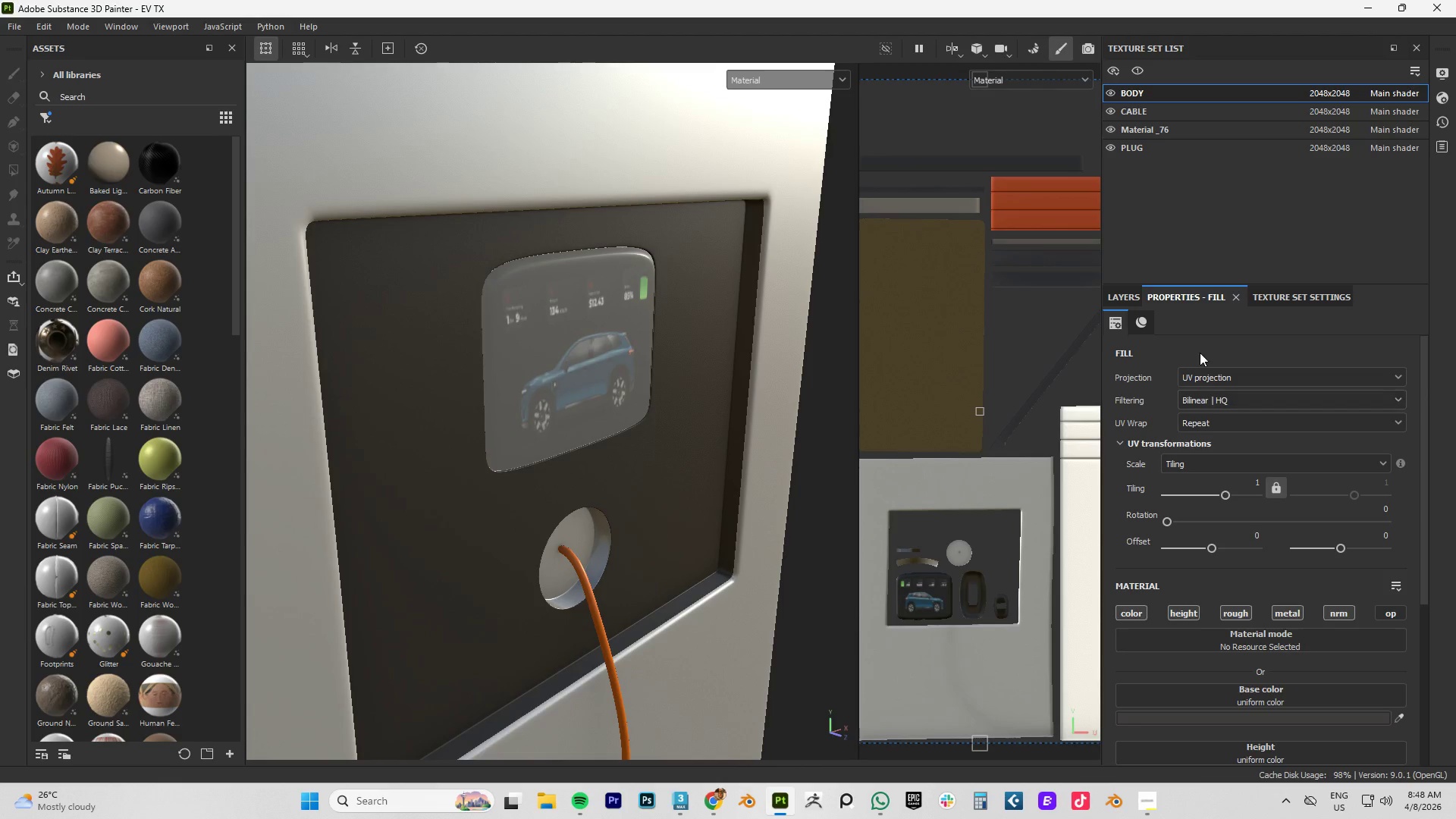 
left_click([1119, 293])
 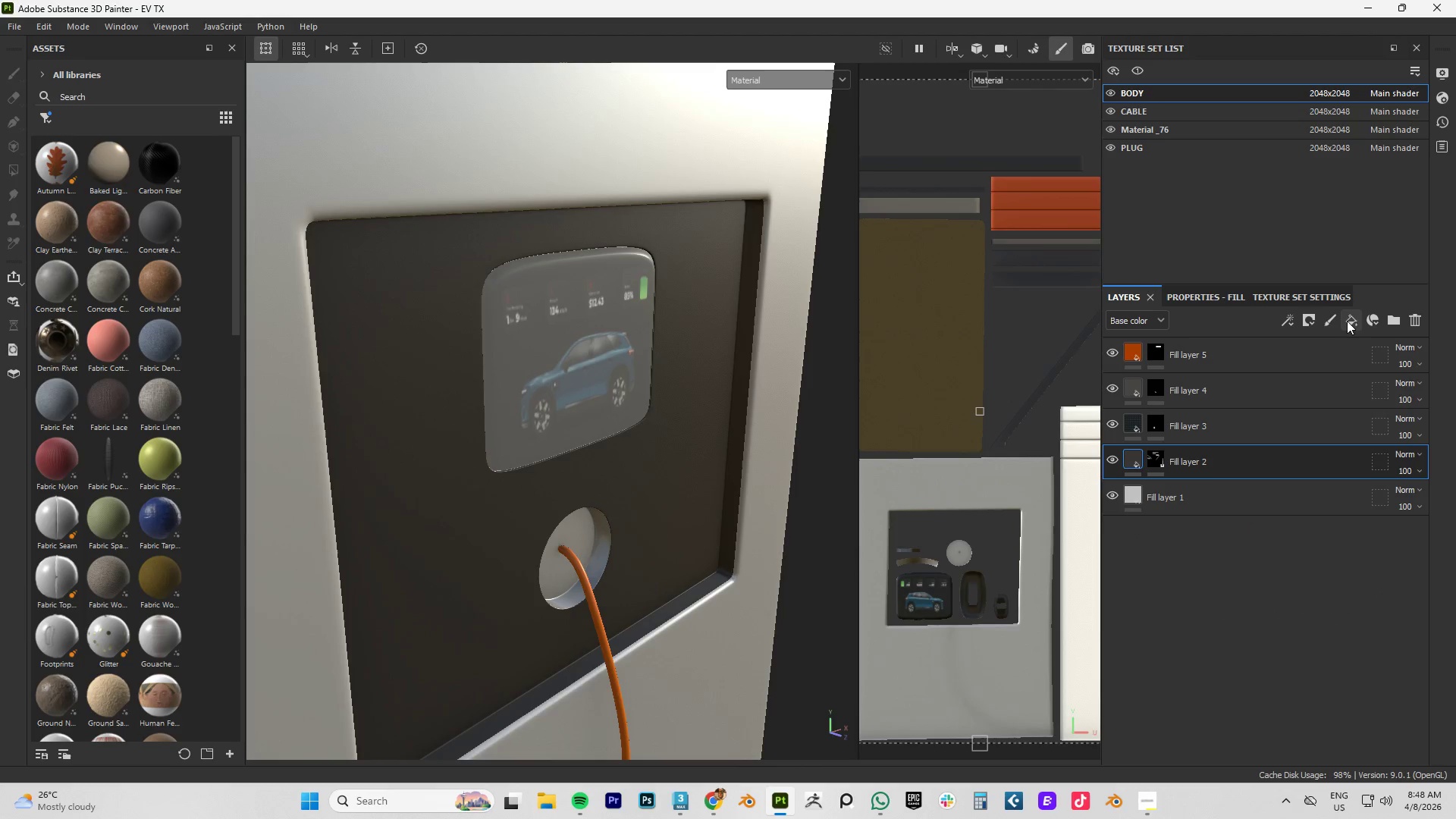 
left_click([1349, 321])
 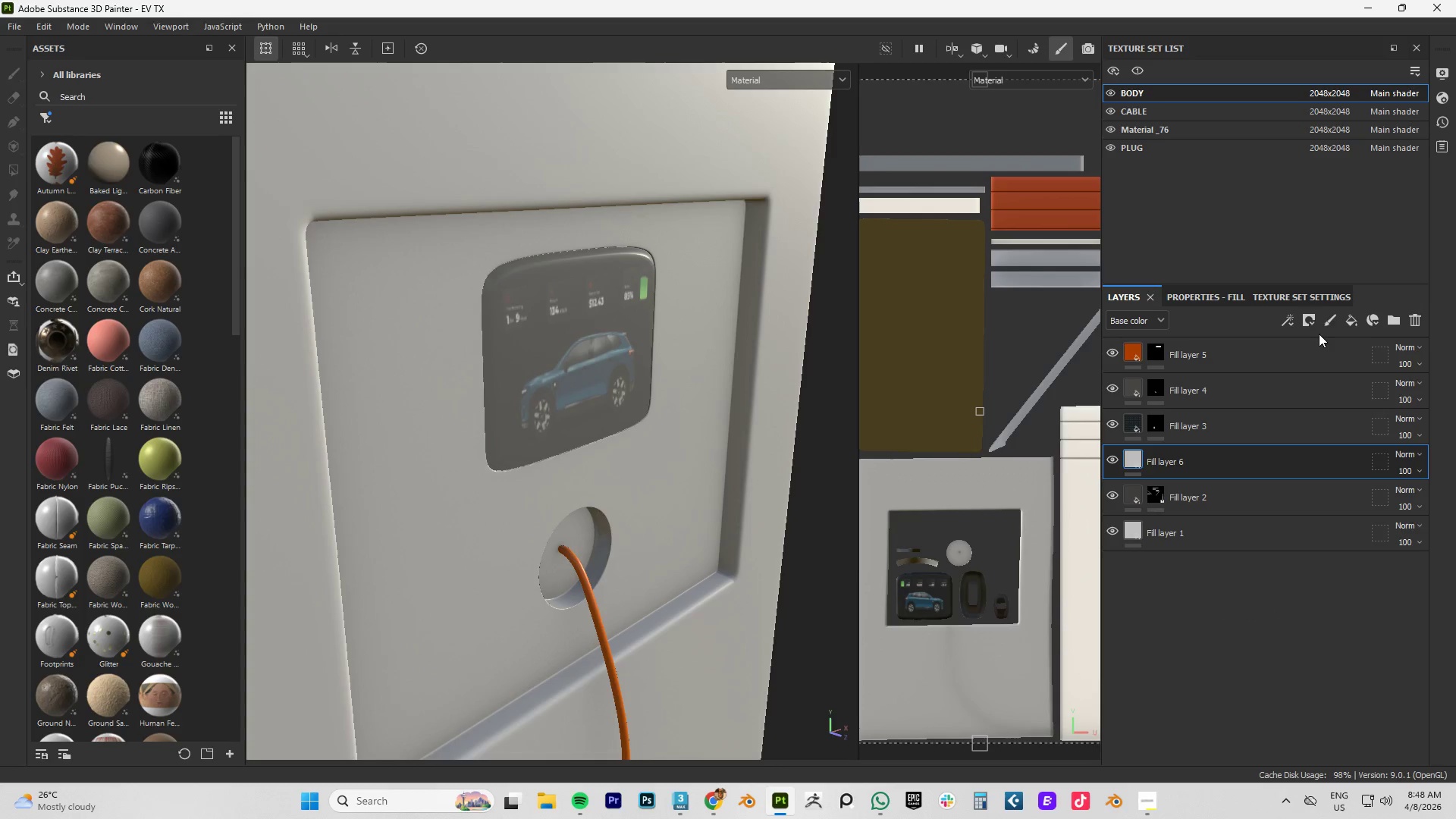 
left_click([1310, 322])
 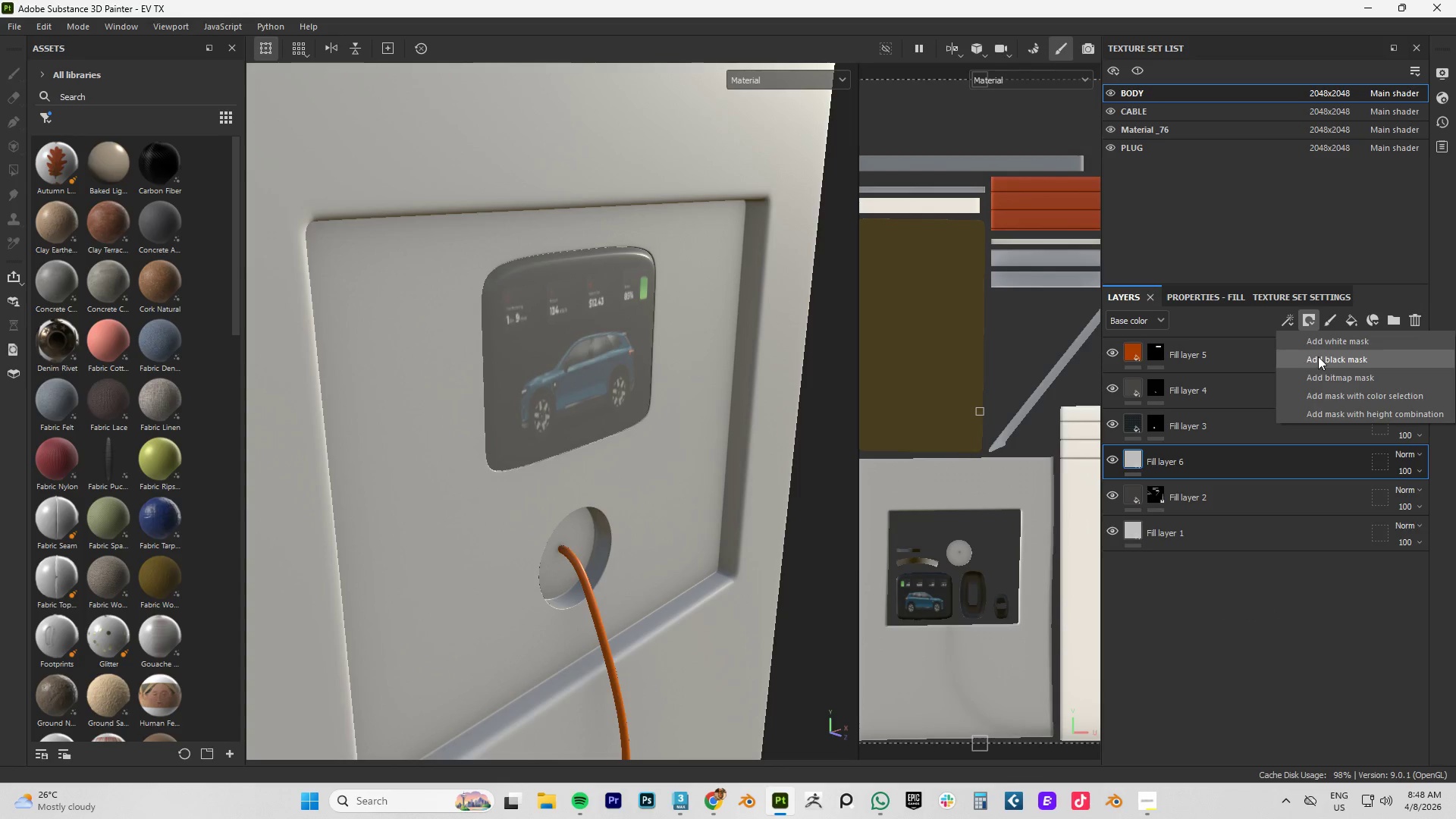 
left_click([1319, 356])
 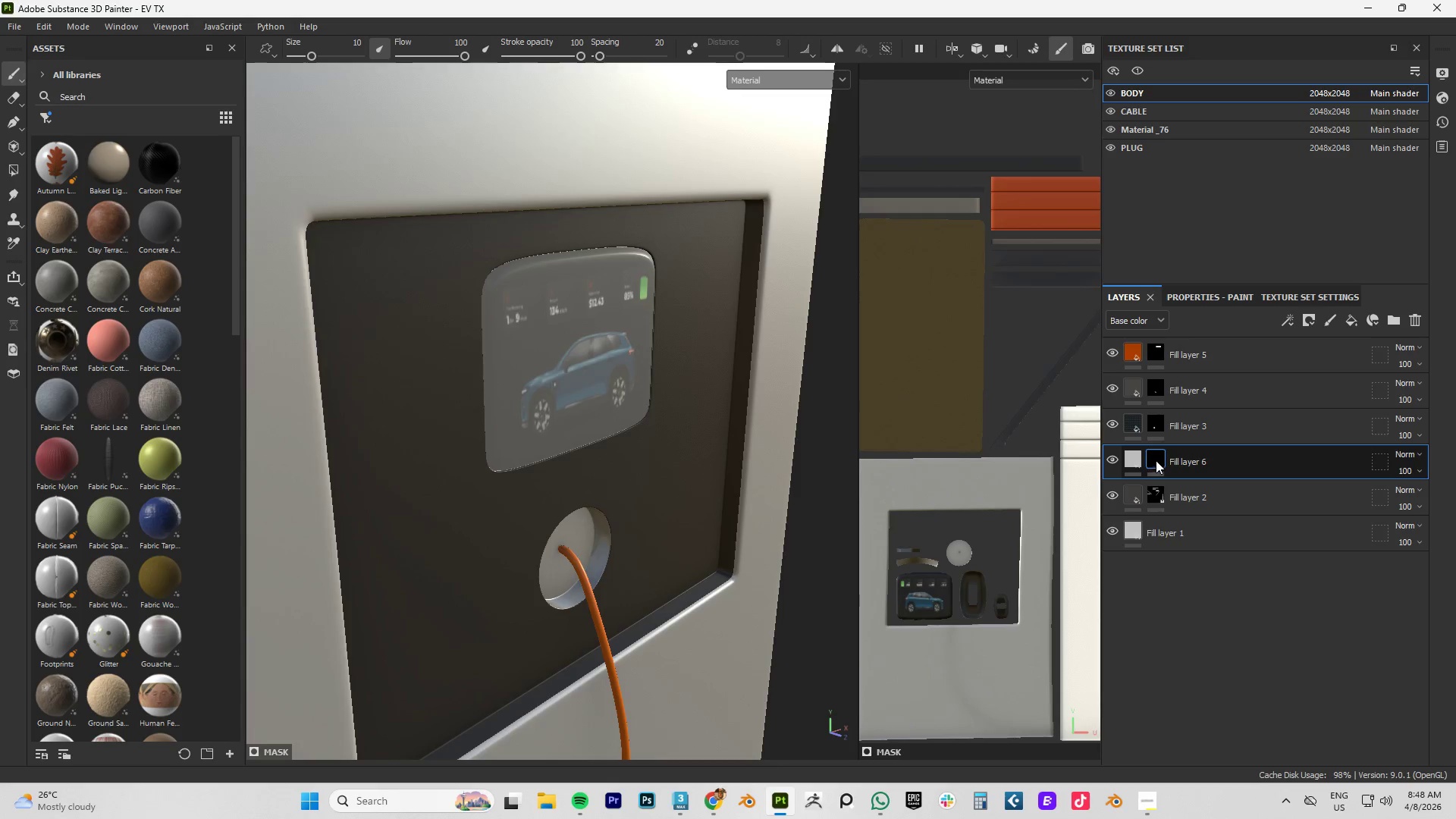 
left_click([1215, 294])
 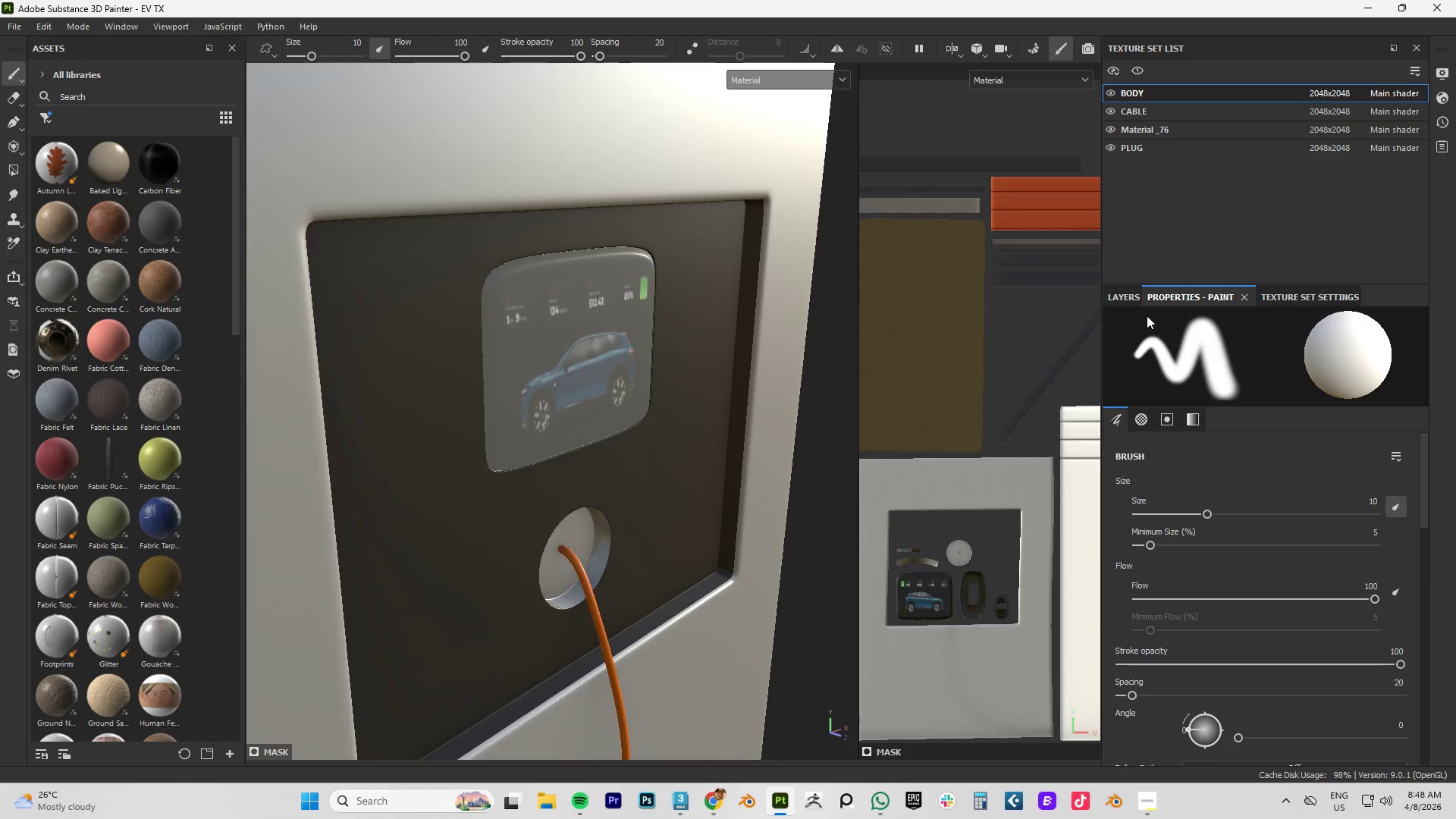 
left_click([1124, 294])
 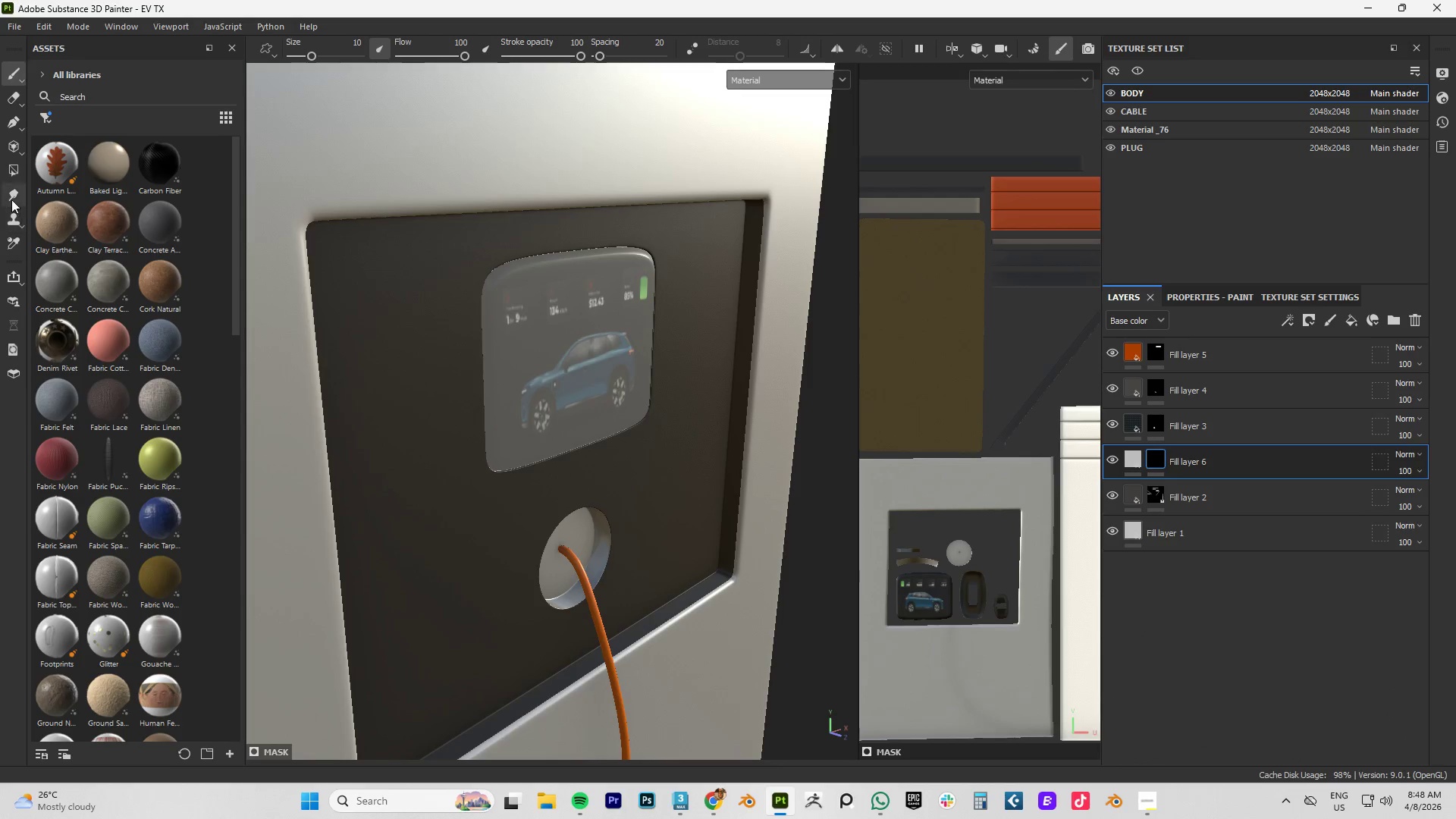 
left_click([14, 174])
 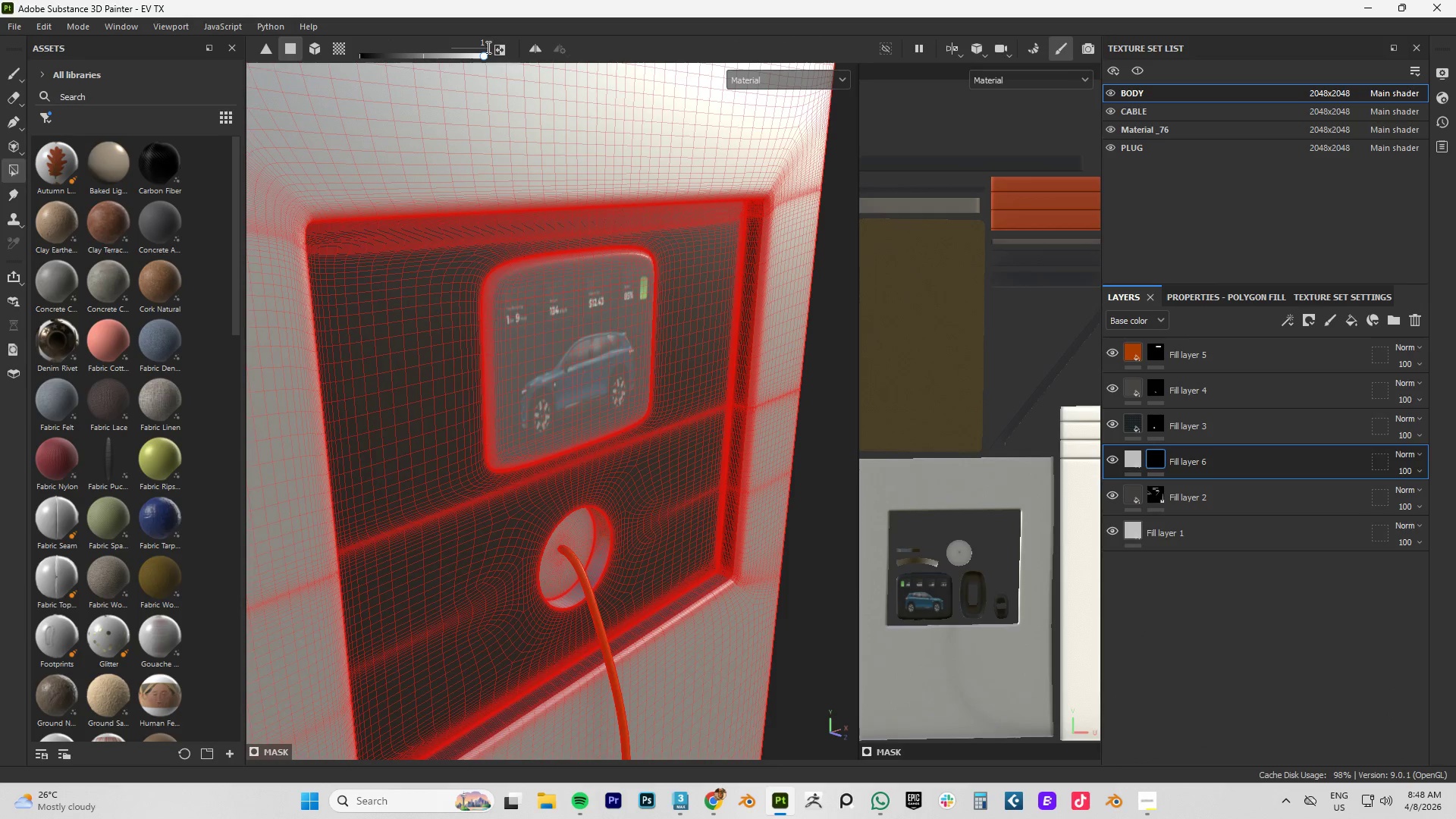 
left_click([744, 369])
 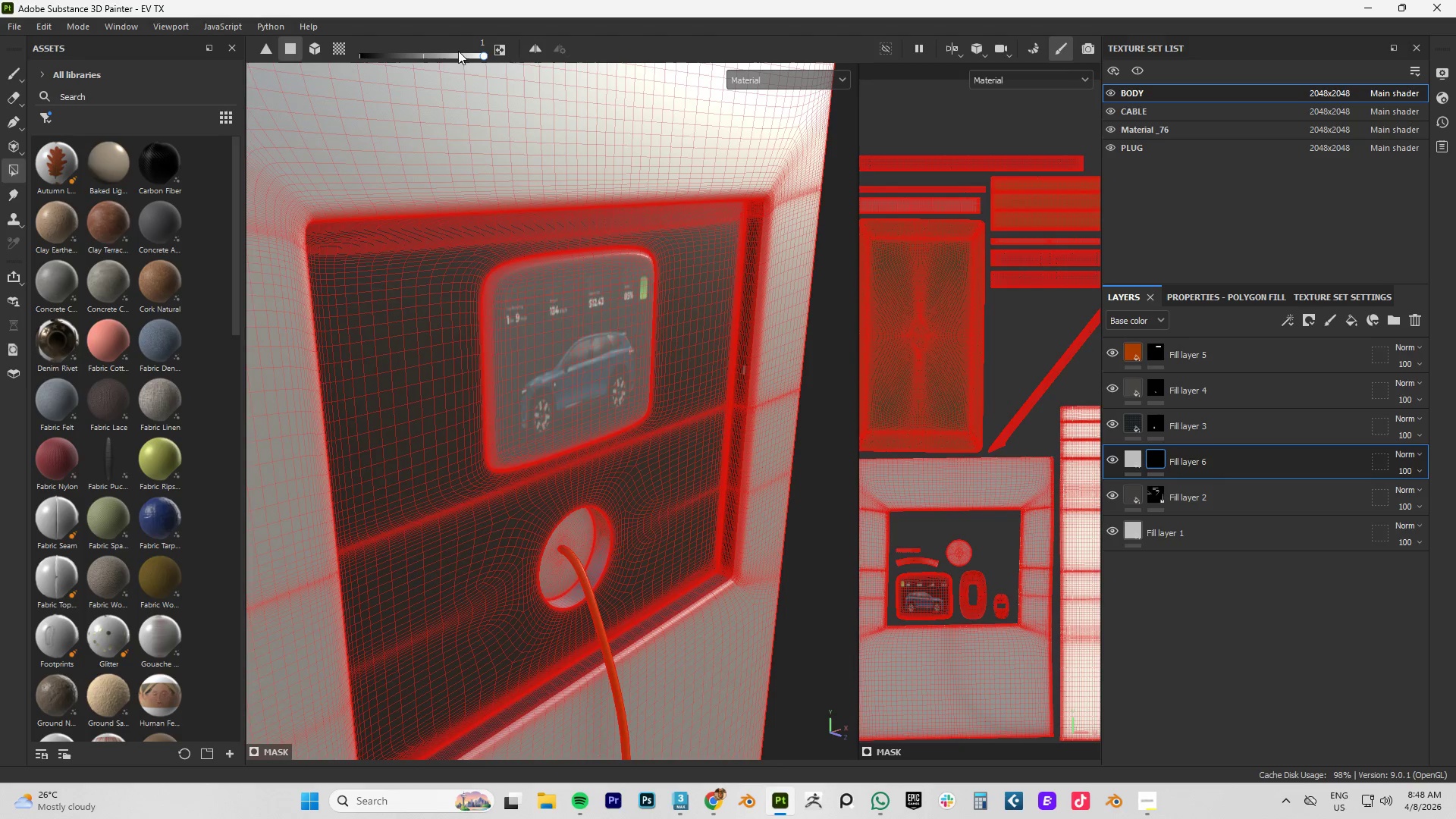 
key(Control+Z)
 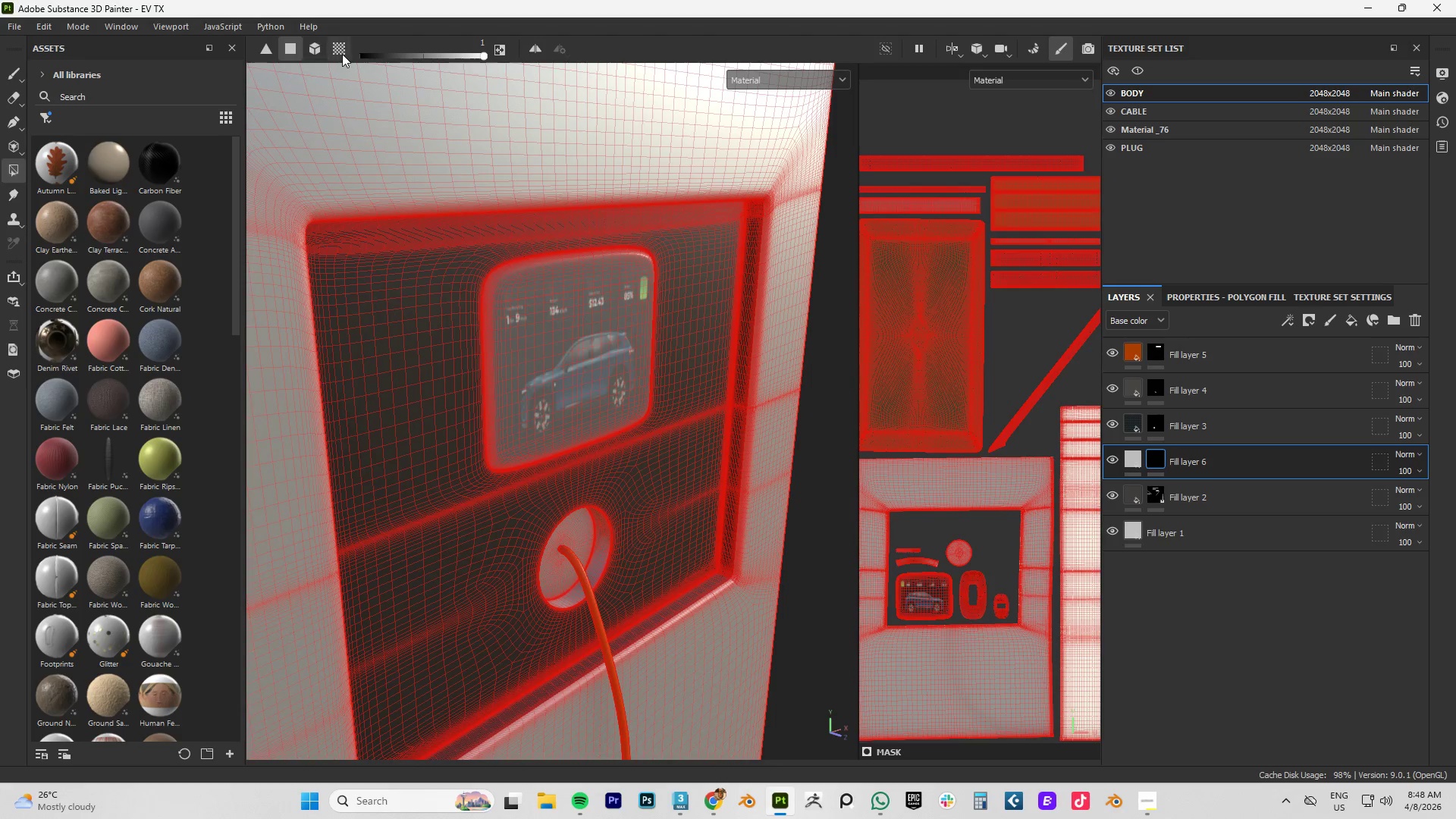 
left_click([342, 54])
 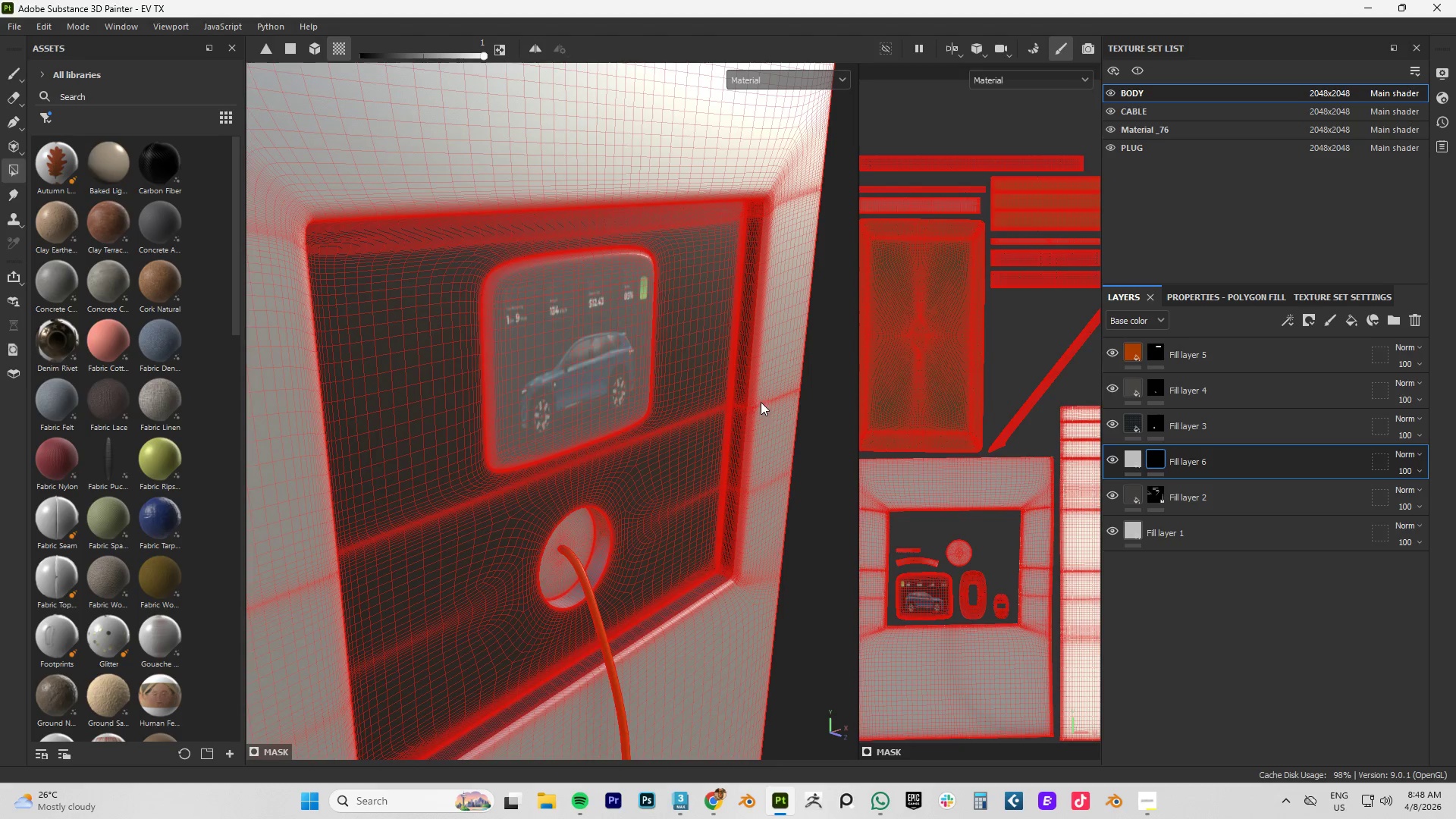 
left_click([739, 388])
 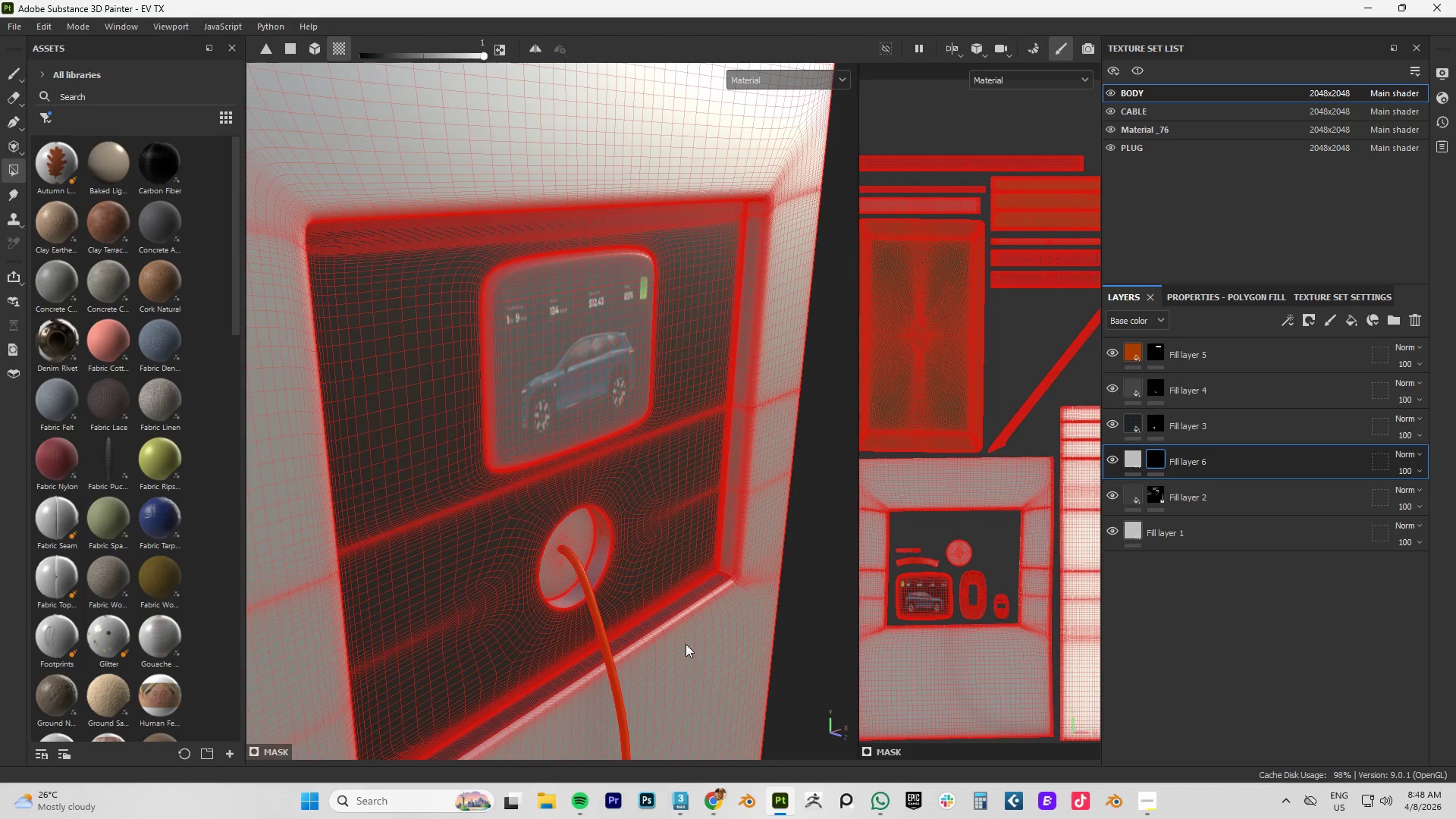 
hold_key(key=ControlLeft, duration=0.88)
left_click([691, 597])
 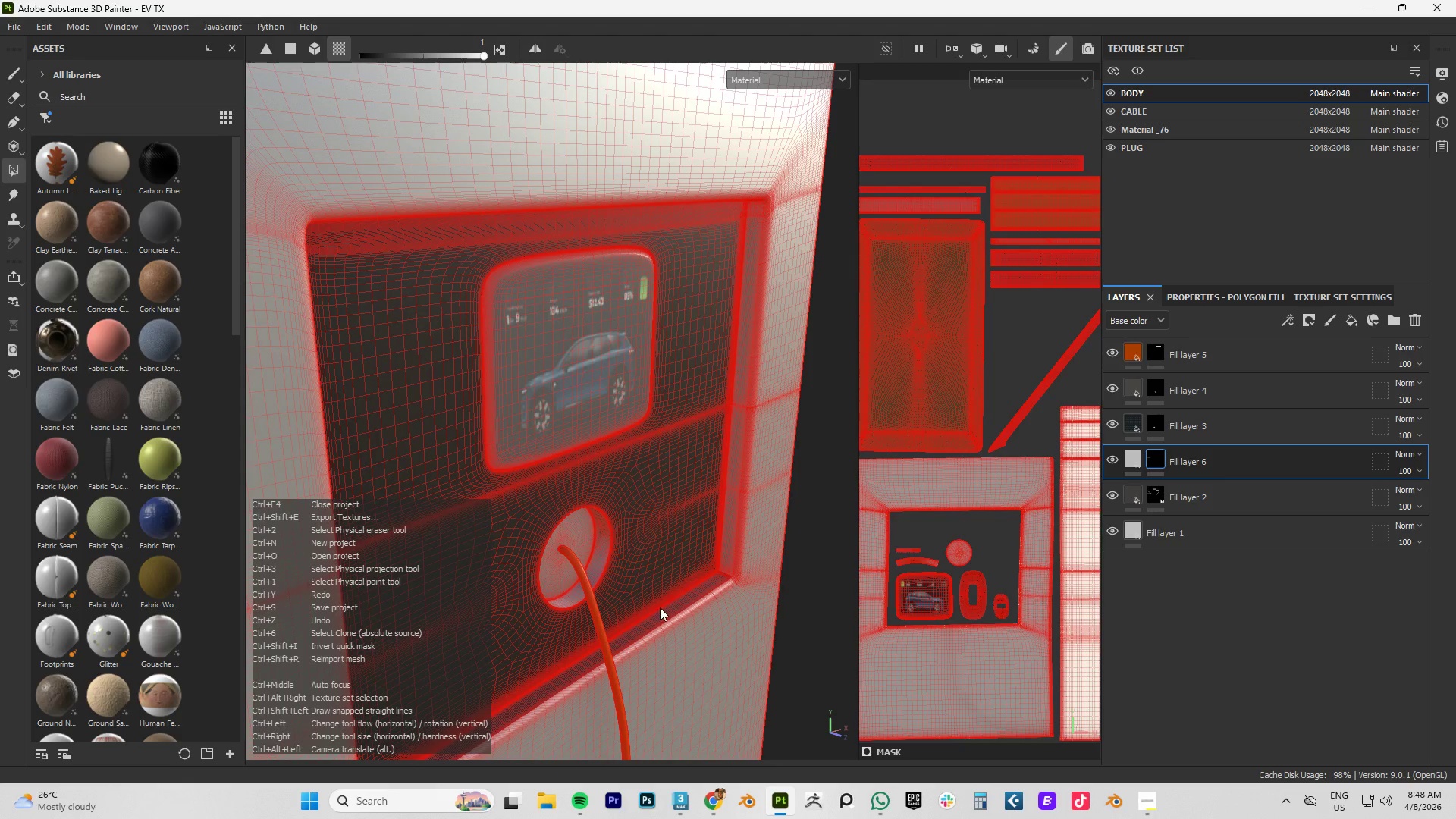 
left_click([686, 600])
 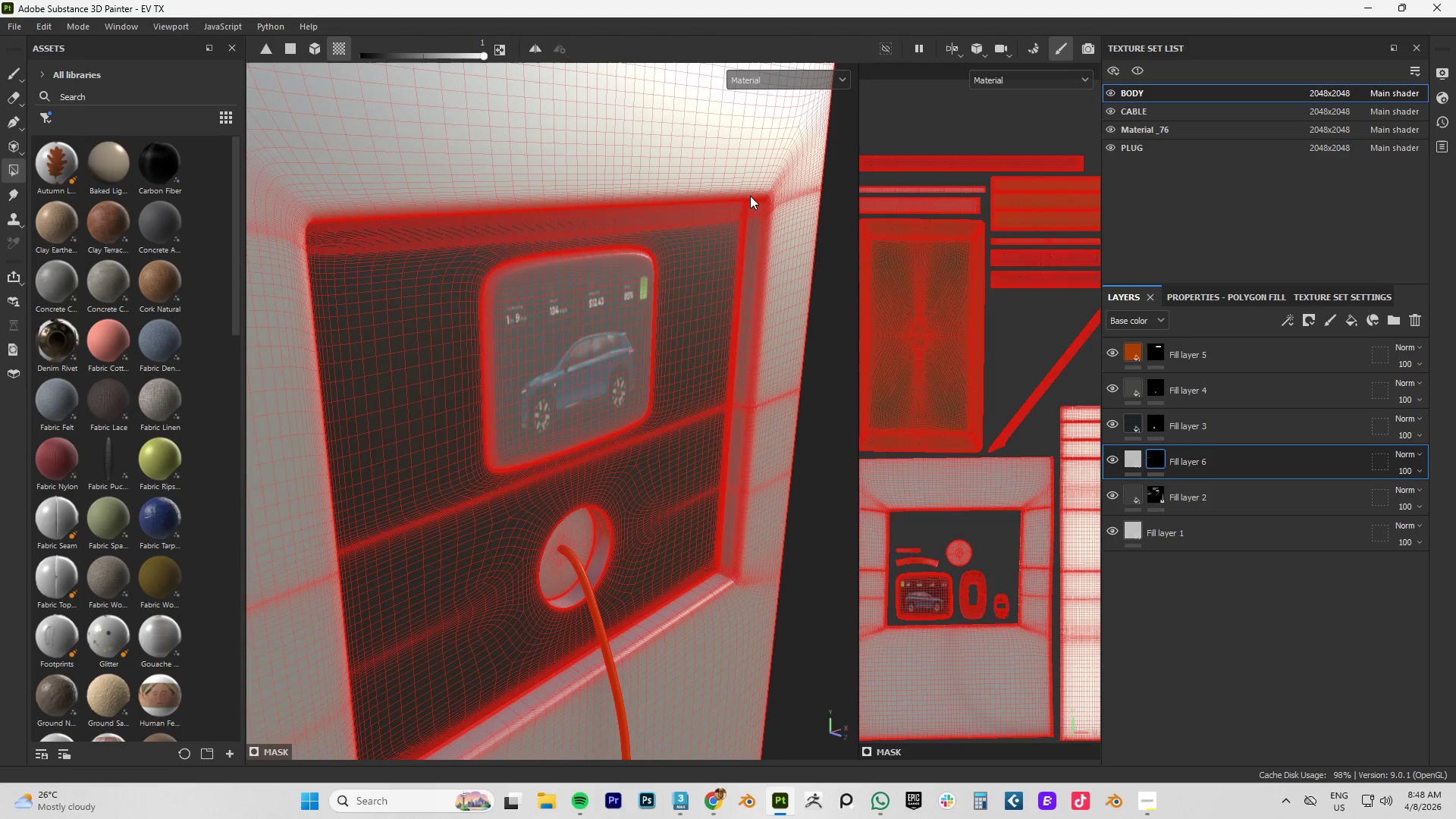 
hold_key(key=AltLeft, duration=1.06)
left_click_drag(start_coordinate=[714, 285], to_coordinate=[569, 160])
 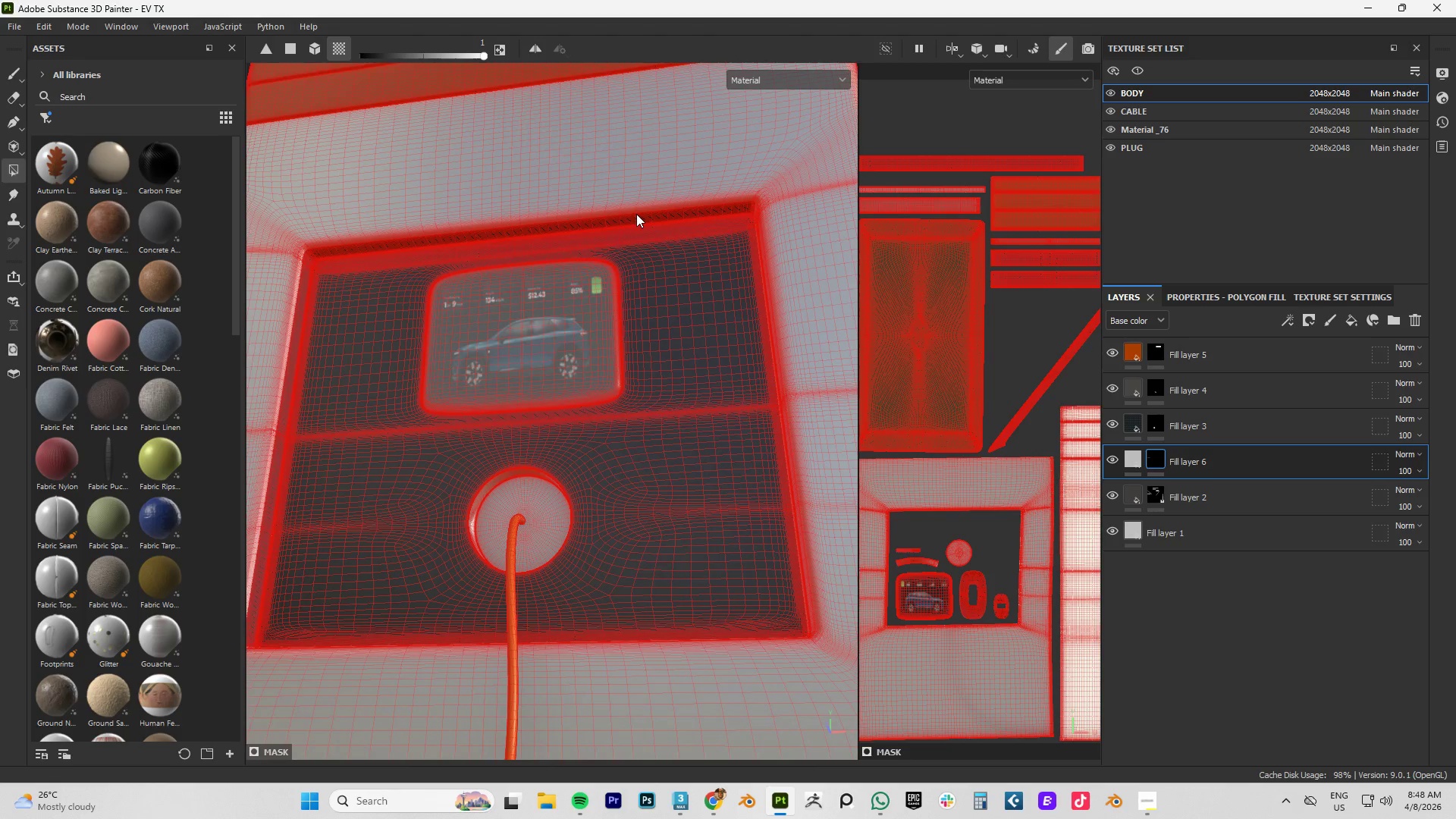 
left_click([636, 214])
 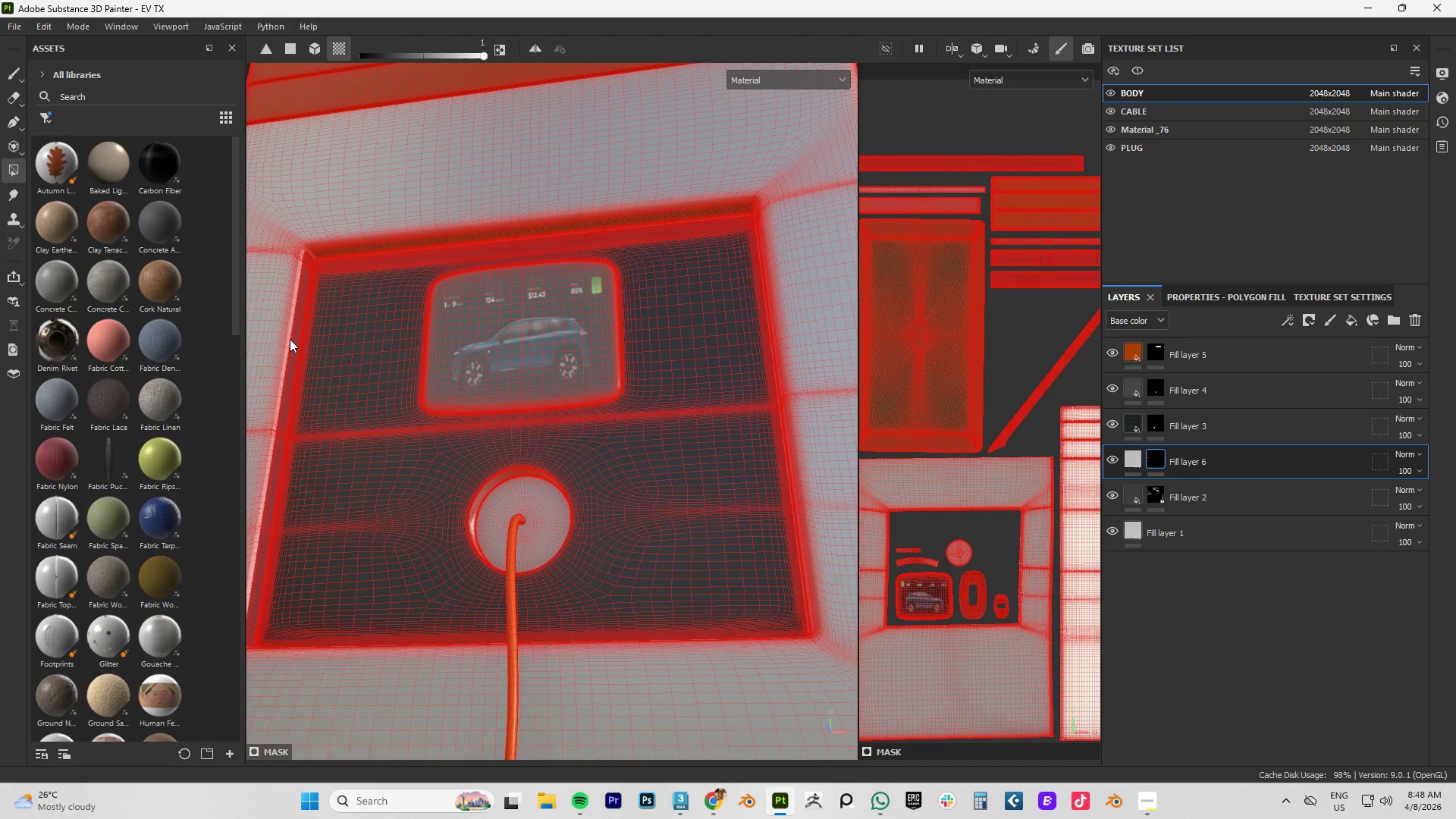 
left_click([290, 346])
 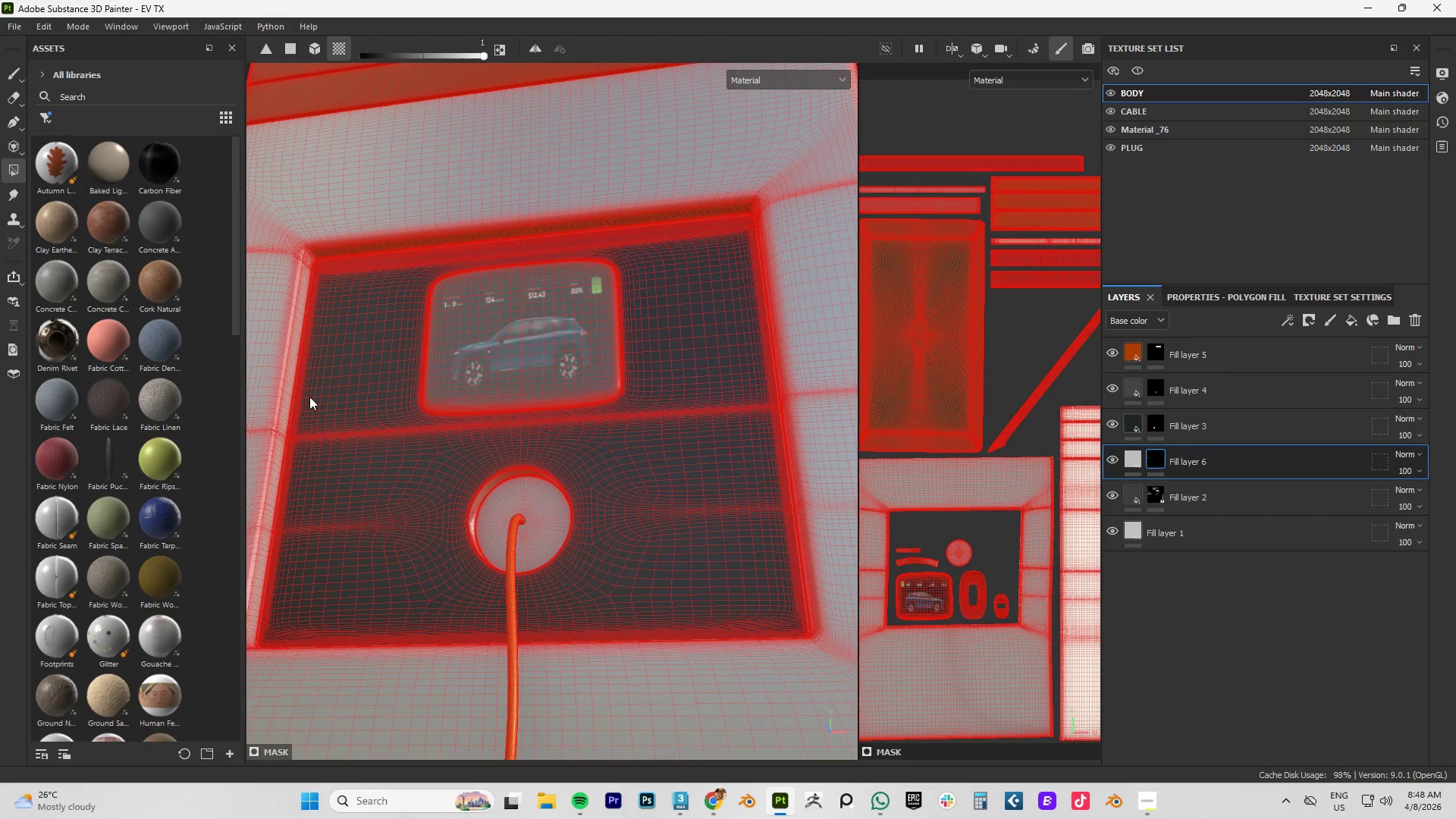 
hold_key(key=AltLeft, duration=1.34)
left_click_drag(start_coordinate=[344, 447], to_coordinate=[382, 603])
 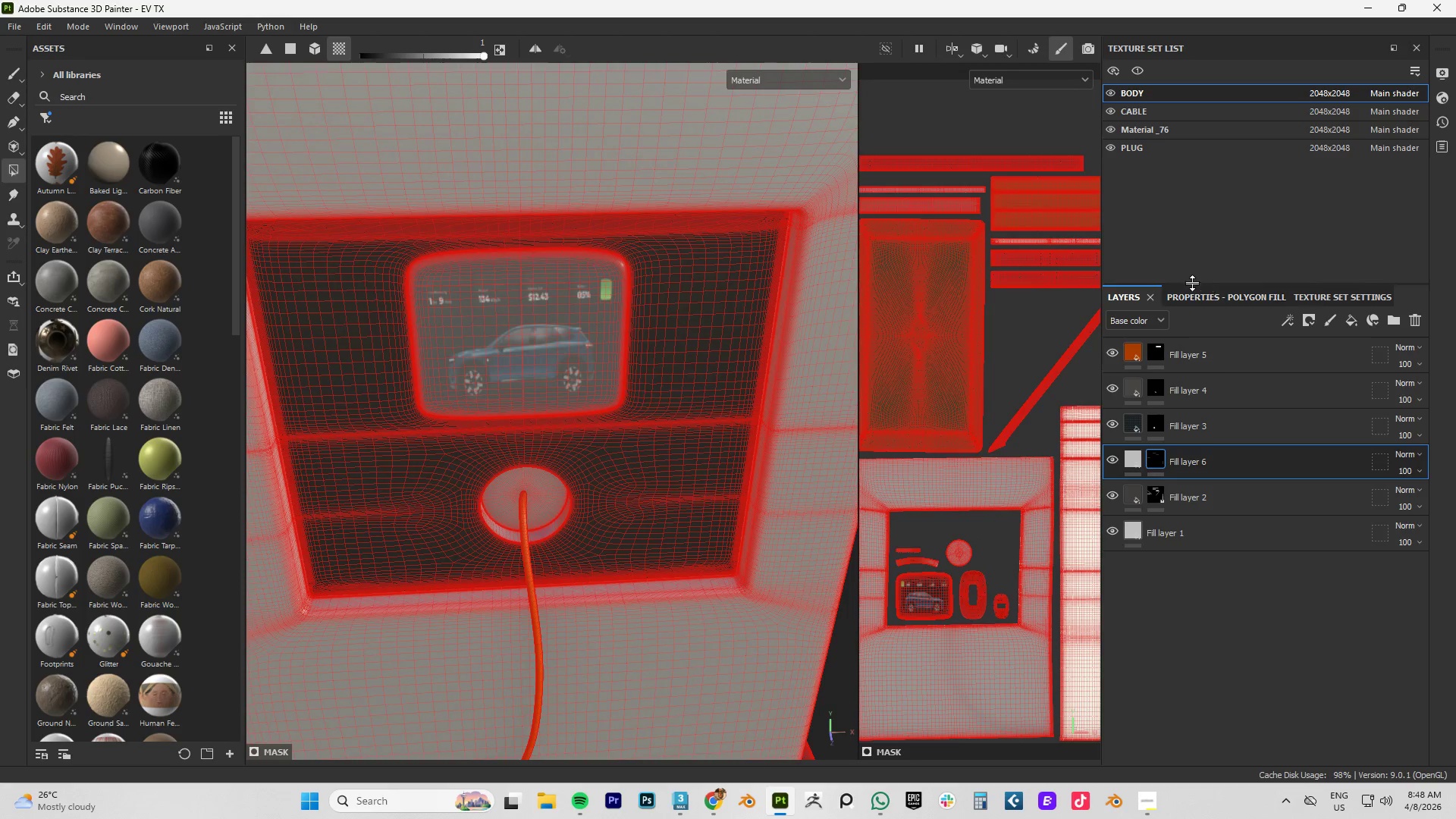 
left_click([1185, 293])
 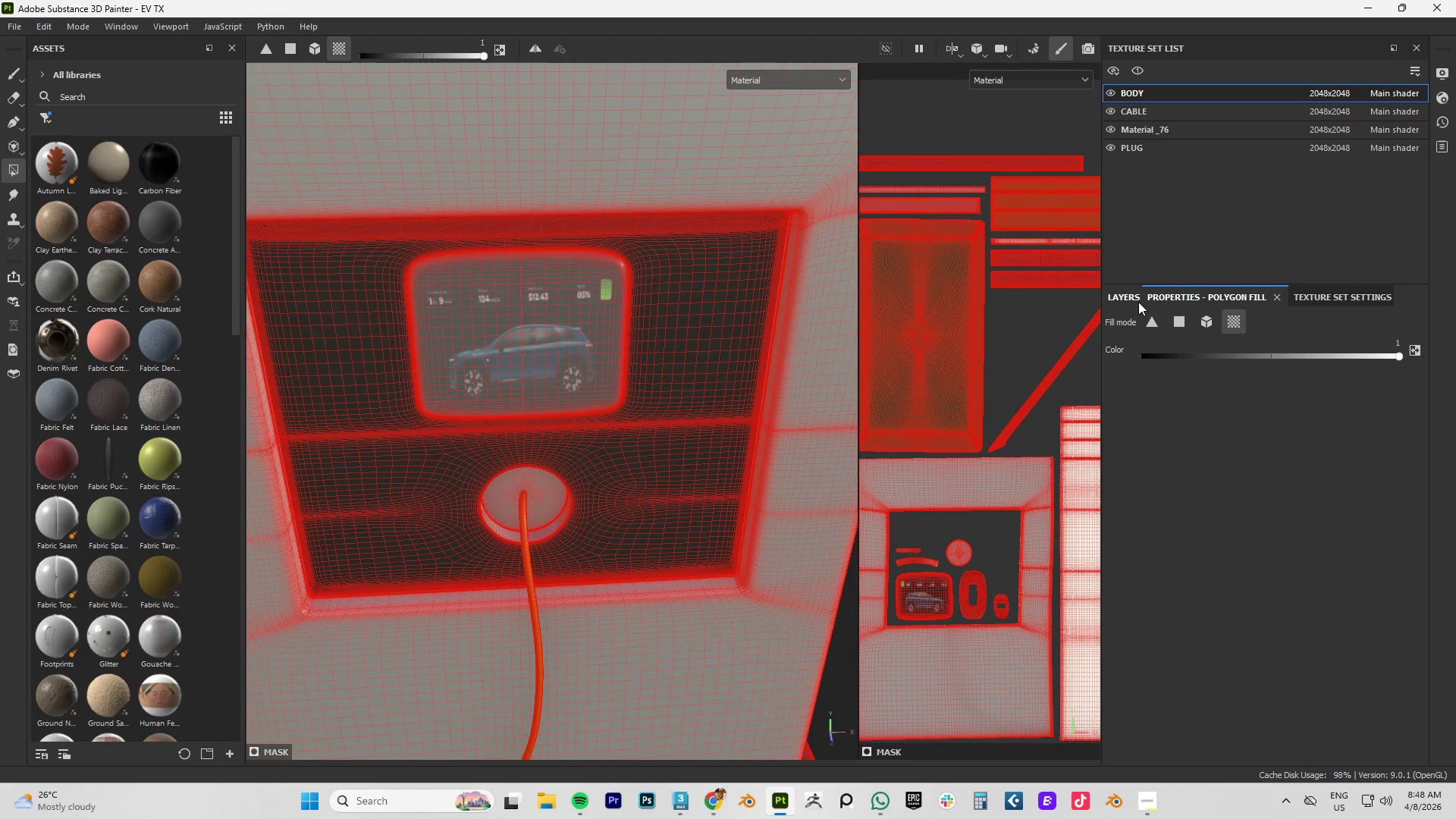 
left_click([1122, 299])
 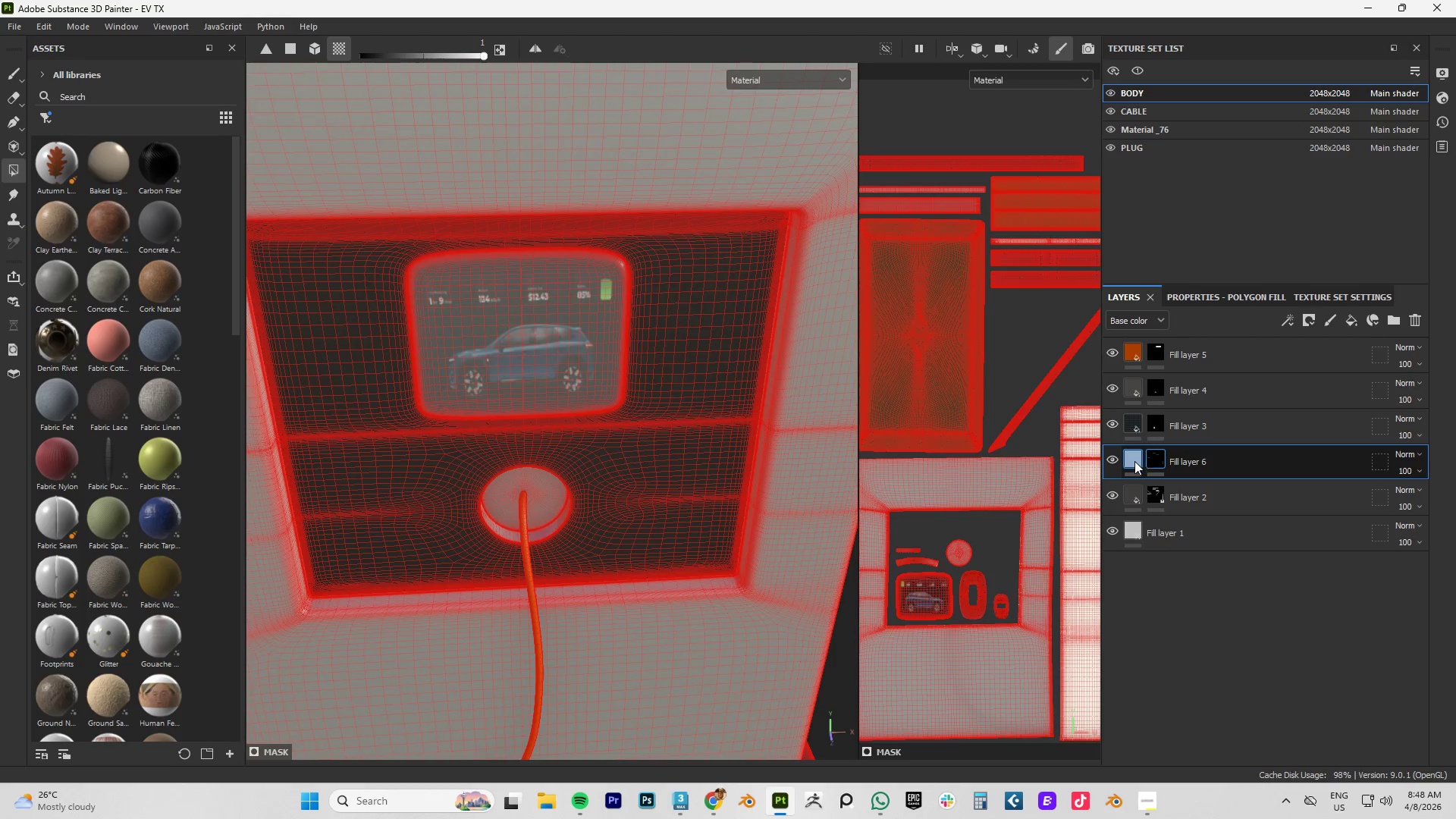 
left_click([1132, 458])
 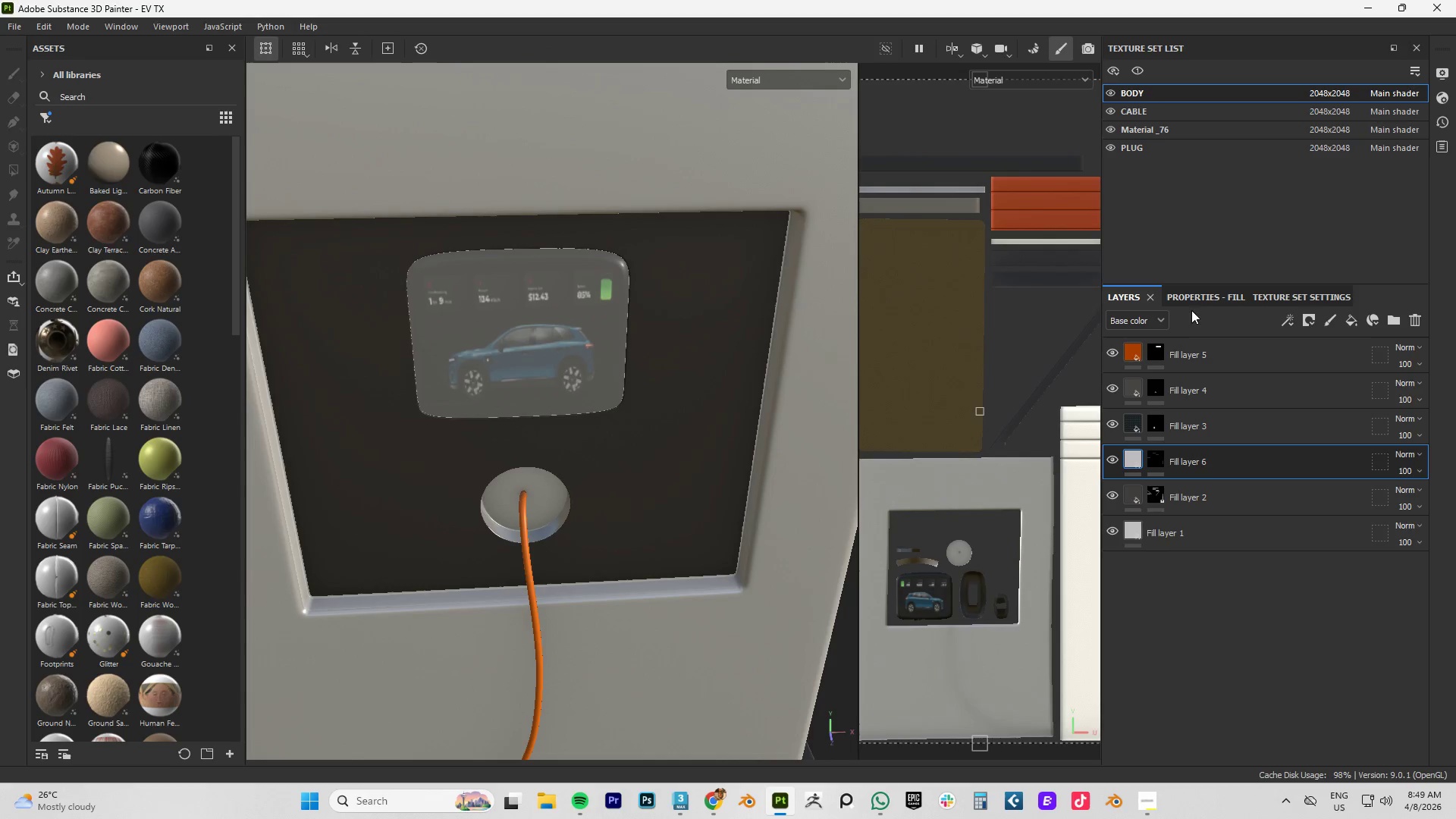 
left_click([1209, 293])
 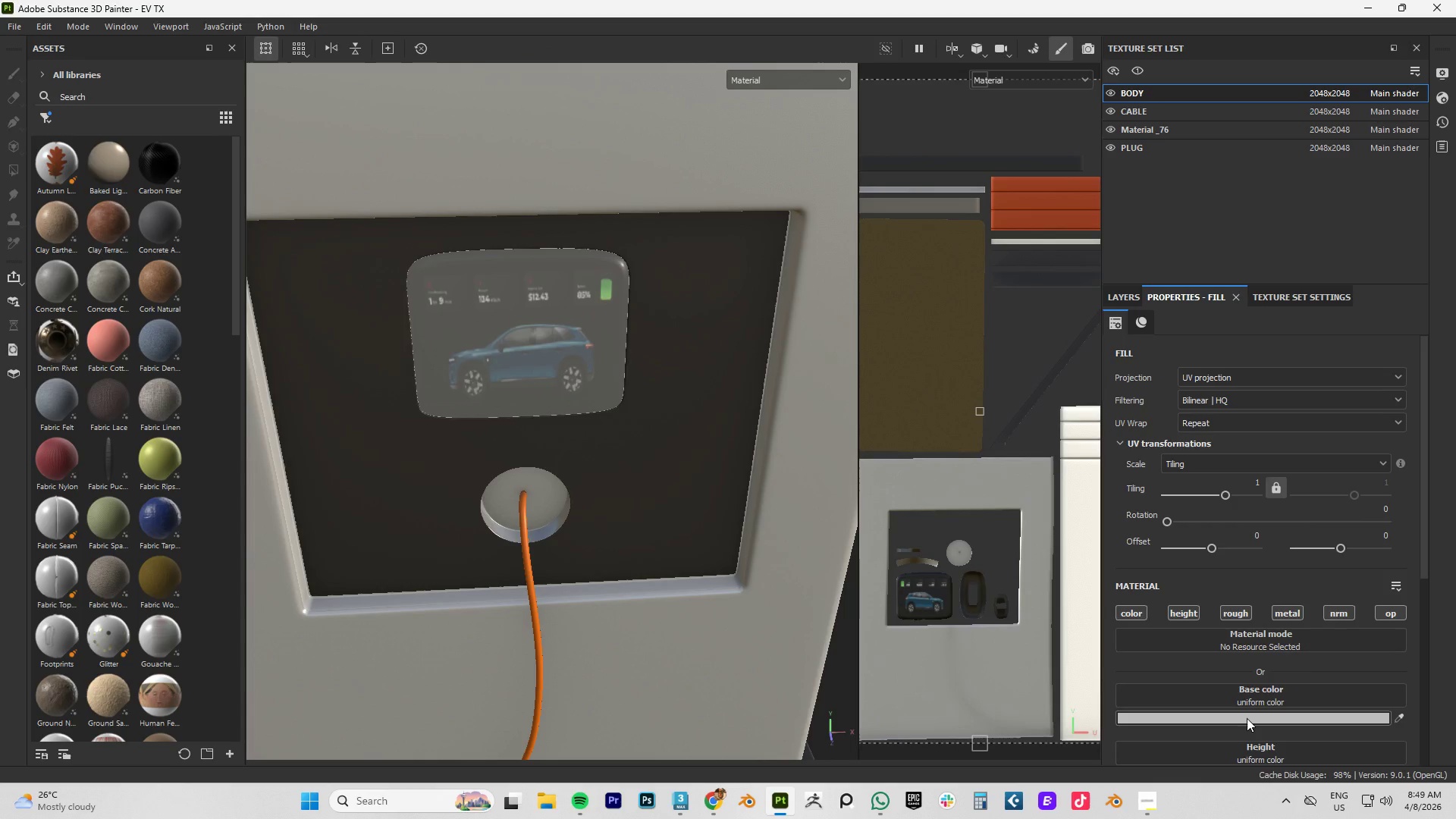 
left_click([1247, 718])
 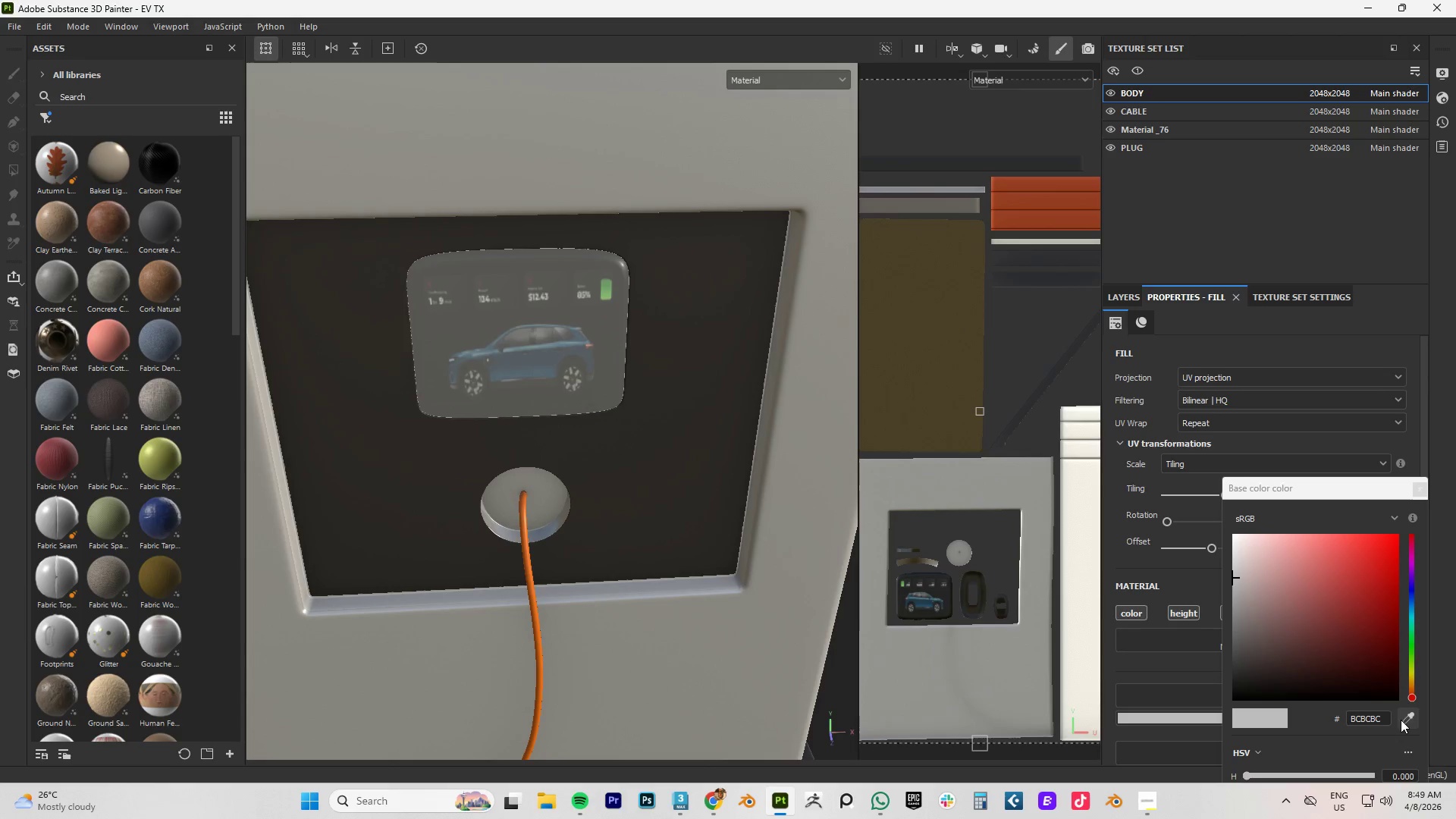 
left_click([1408, 717])
 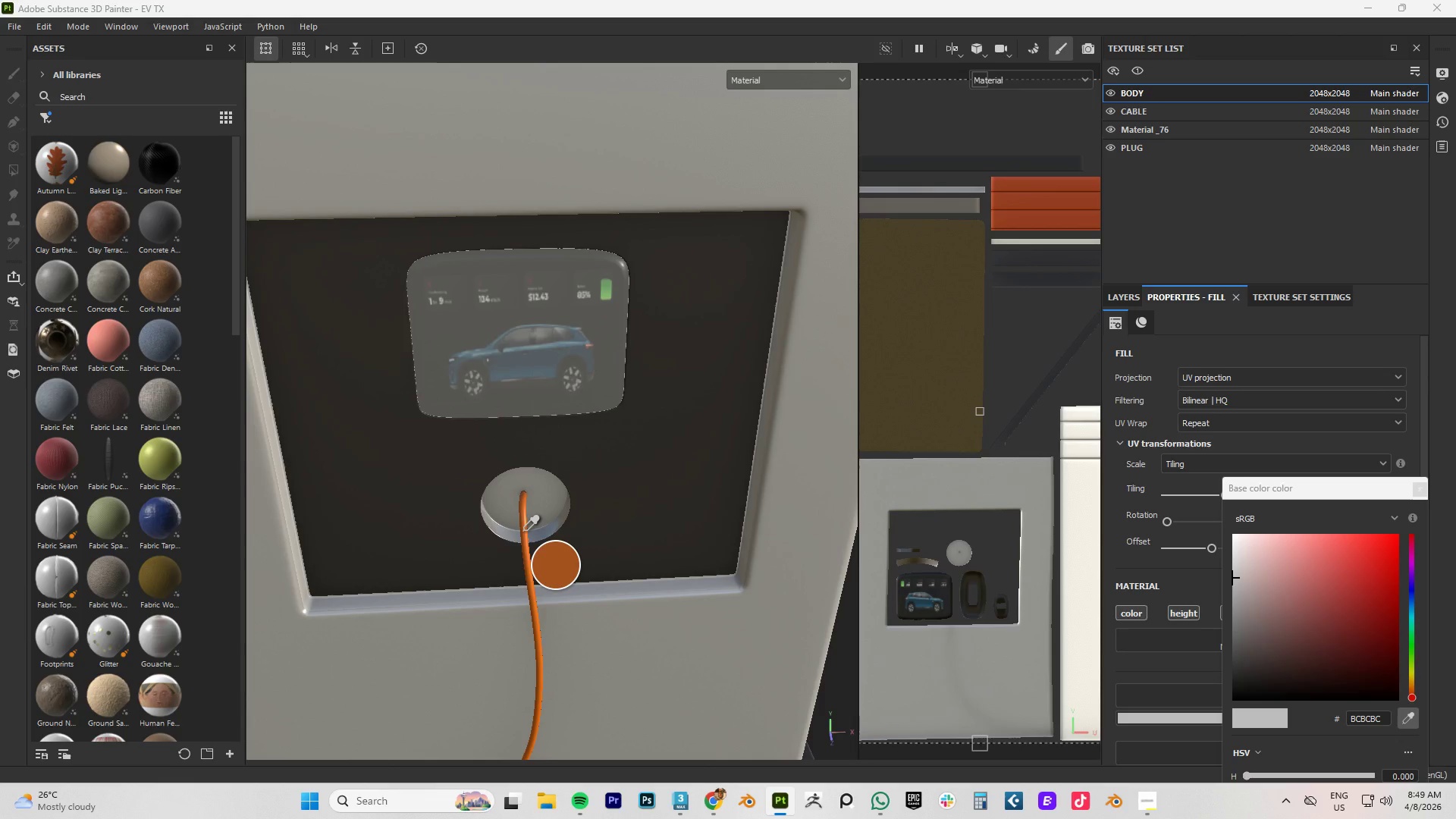 
left_click([522, 532])
 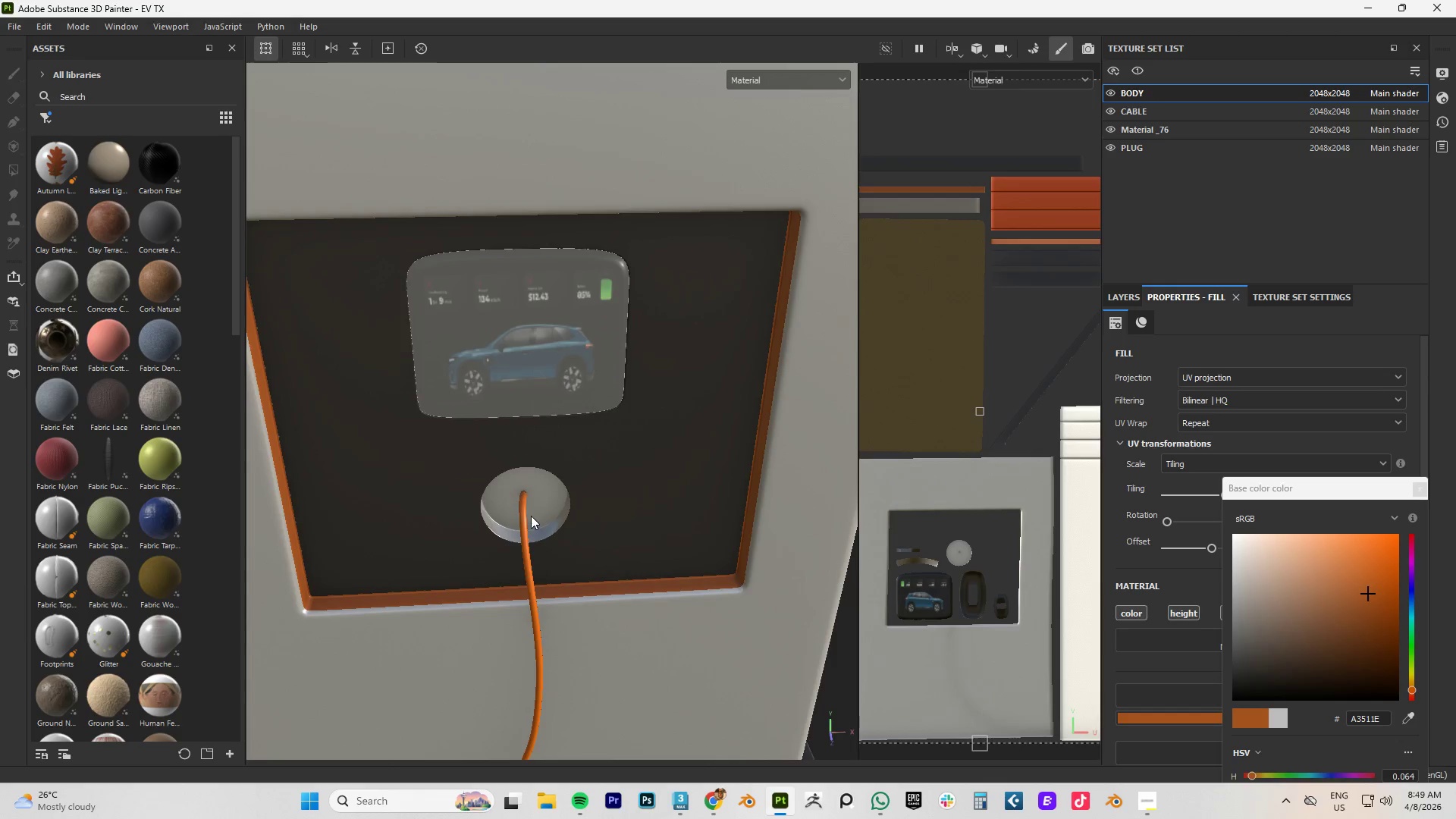 
hold_key(key=AltLeft, duration=1.5)
 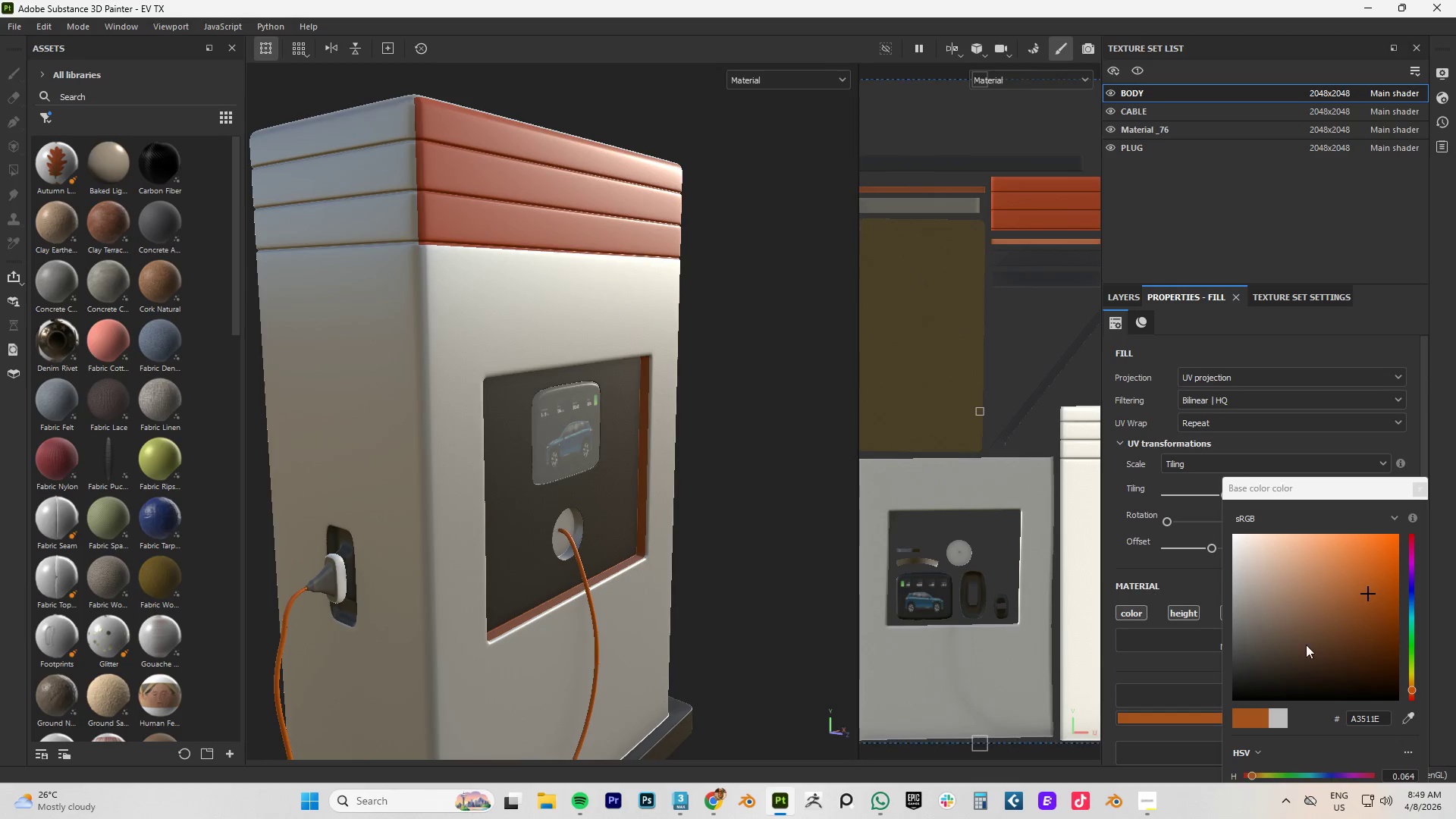 
scroll: coordinate [563, 500], scroll_direction: down, amount: 7.0
 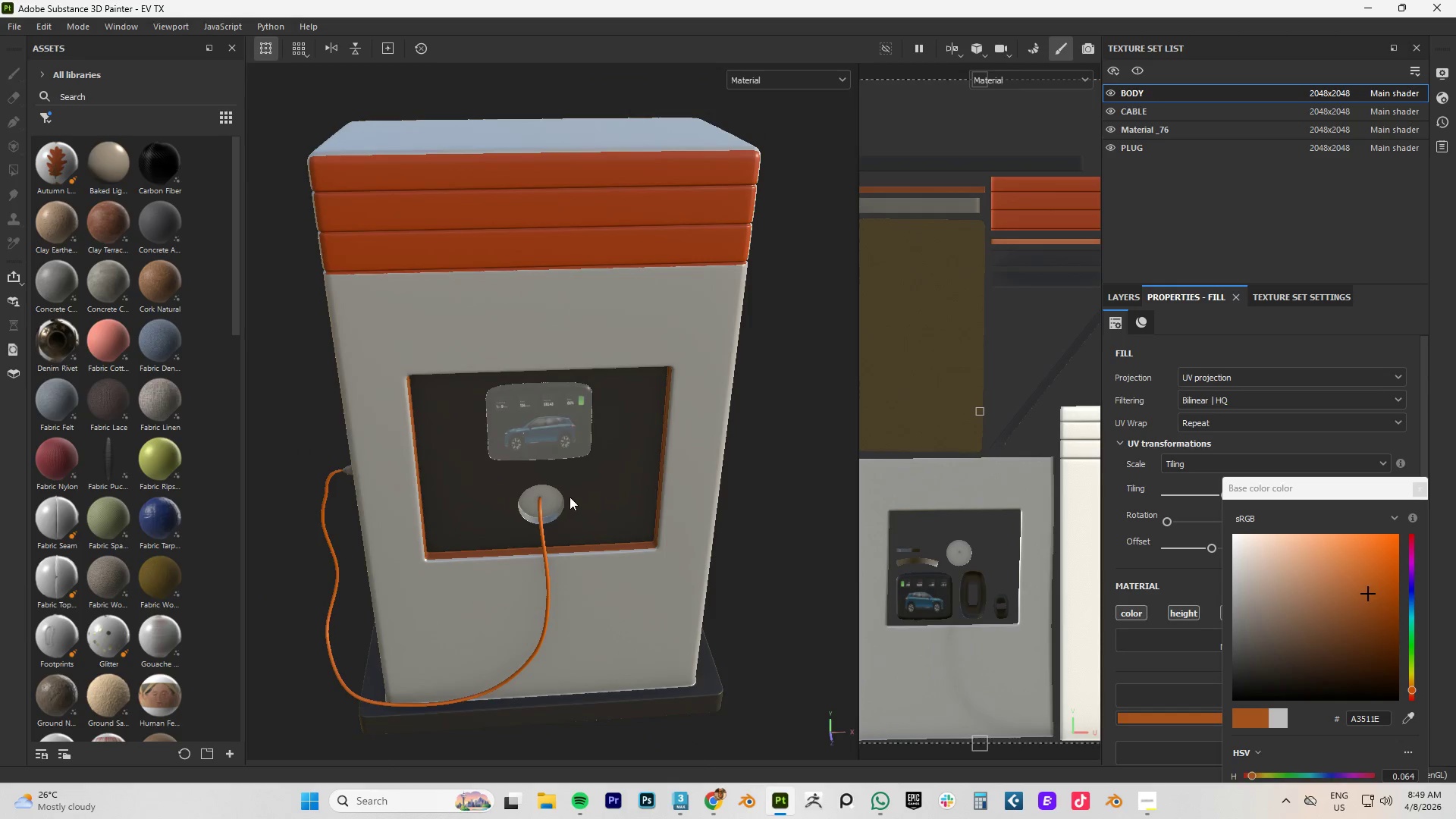 
left_click_drag(start_coordinate=[611, 417], to_coordinate=[738, 360])
 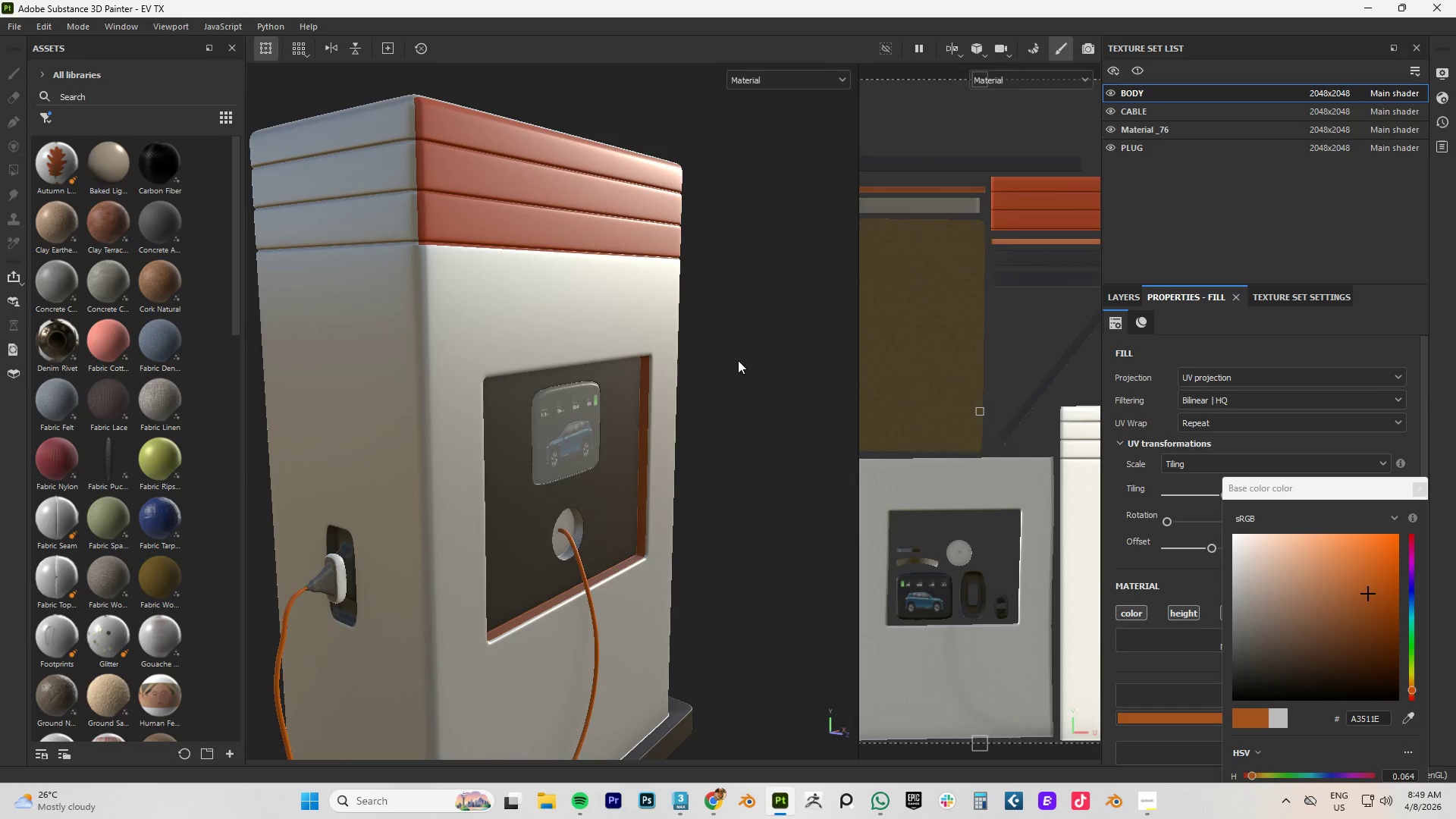 
left_click([1417, 486])
 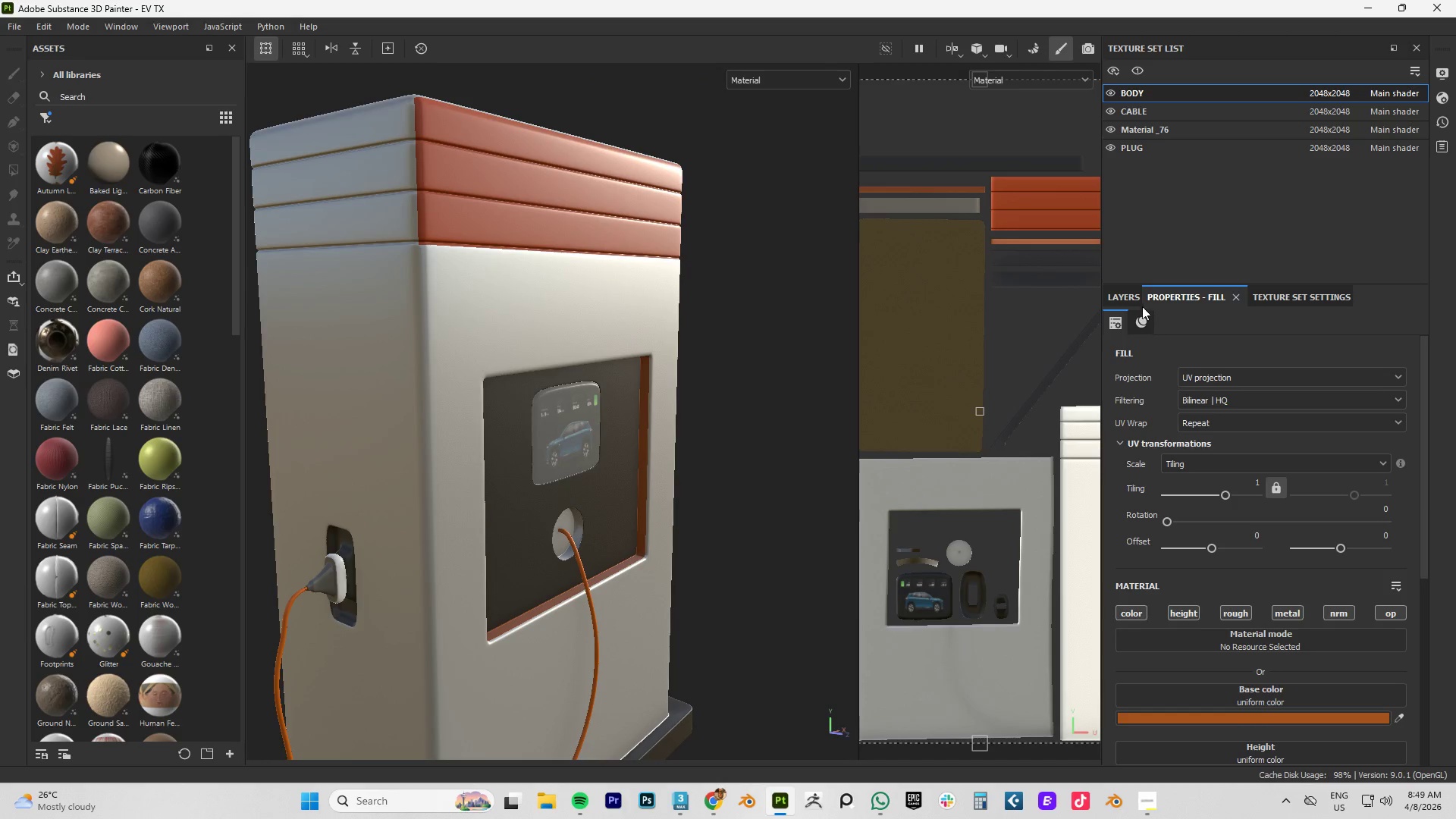 
left_click([1121, 294])
 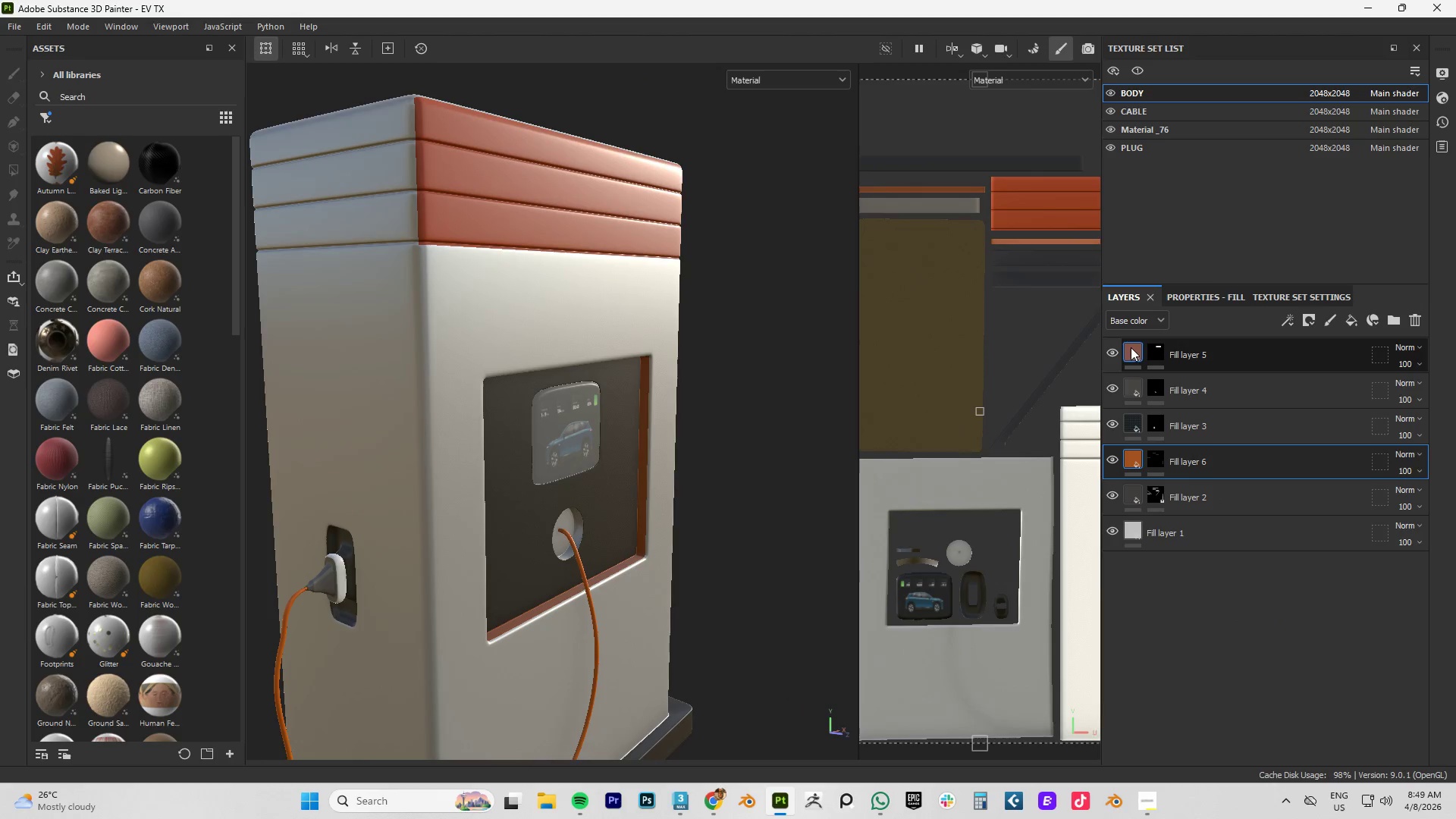 
left_click([1131, 347])
 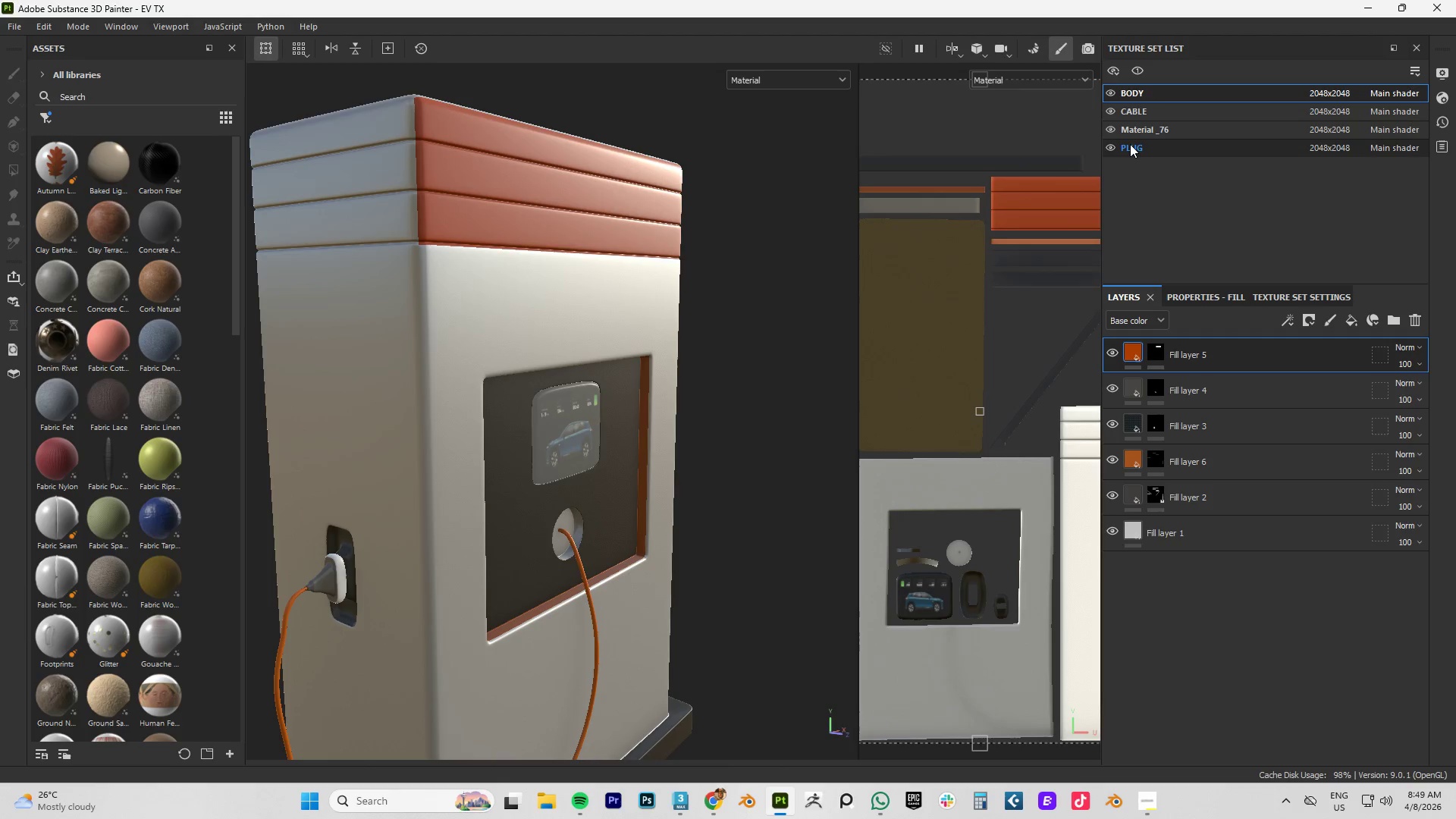 
left_click([1134, 115])
 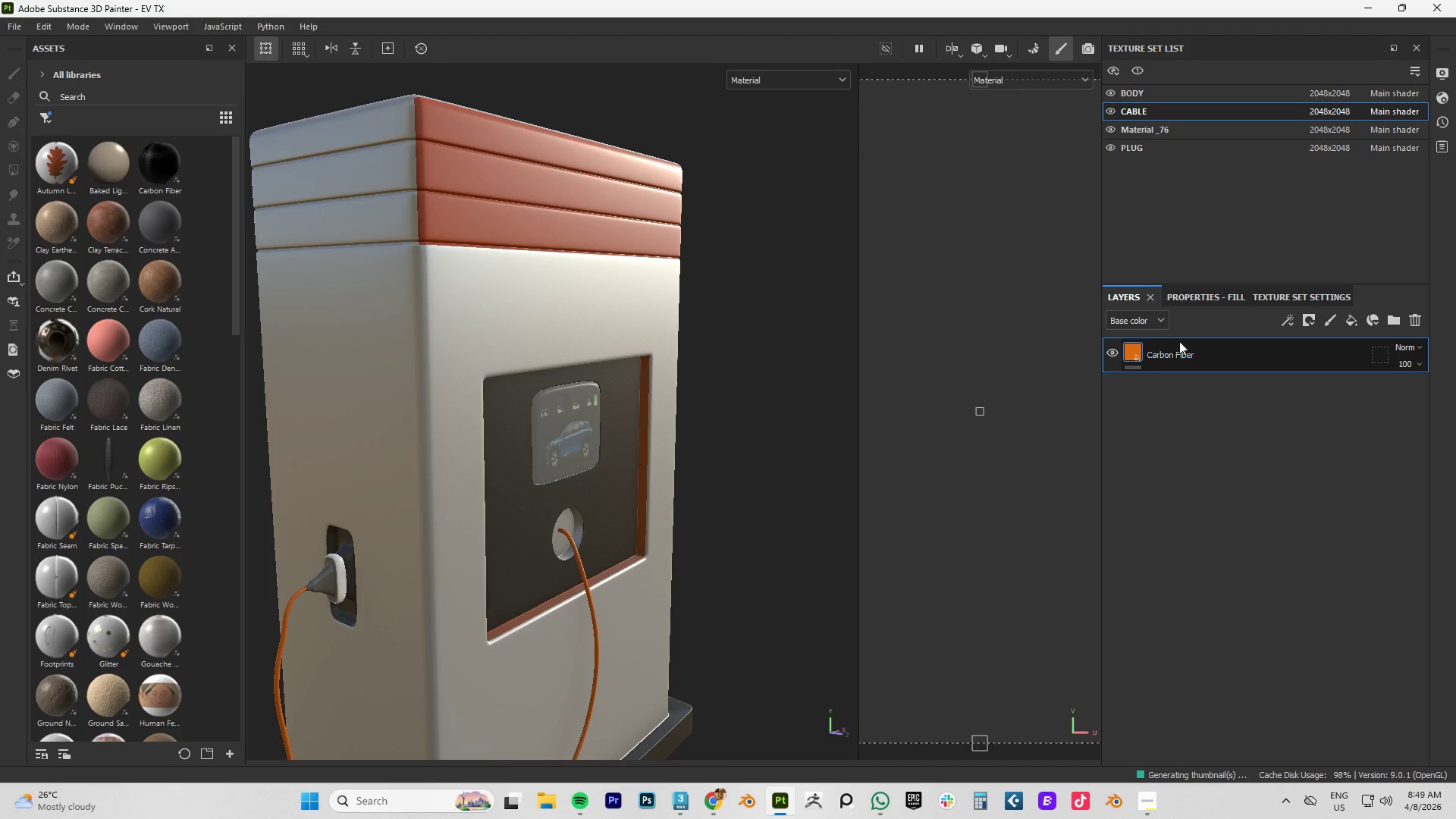 
left_click([1210, 294])
 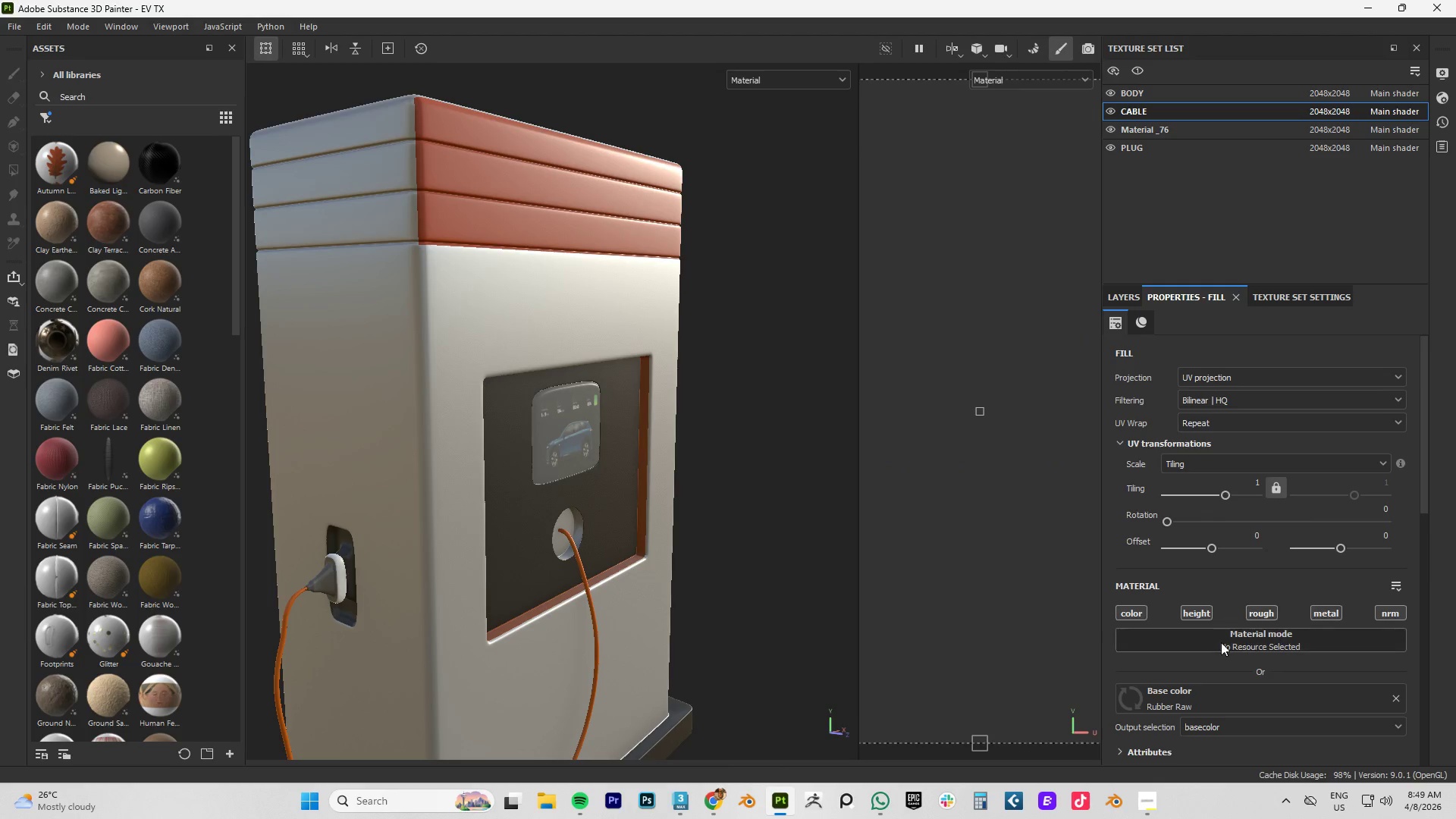 
scroll: coordinate [1182, 642], scroll_direction: down, amount: 4.0
 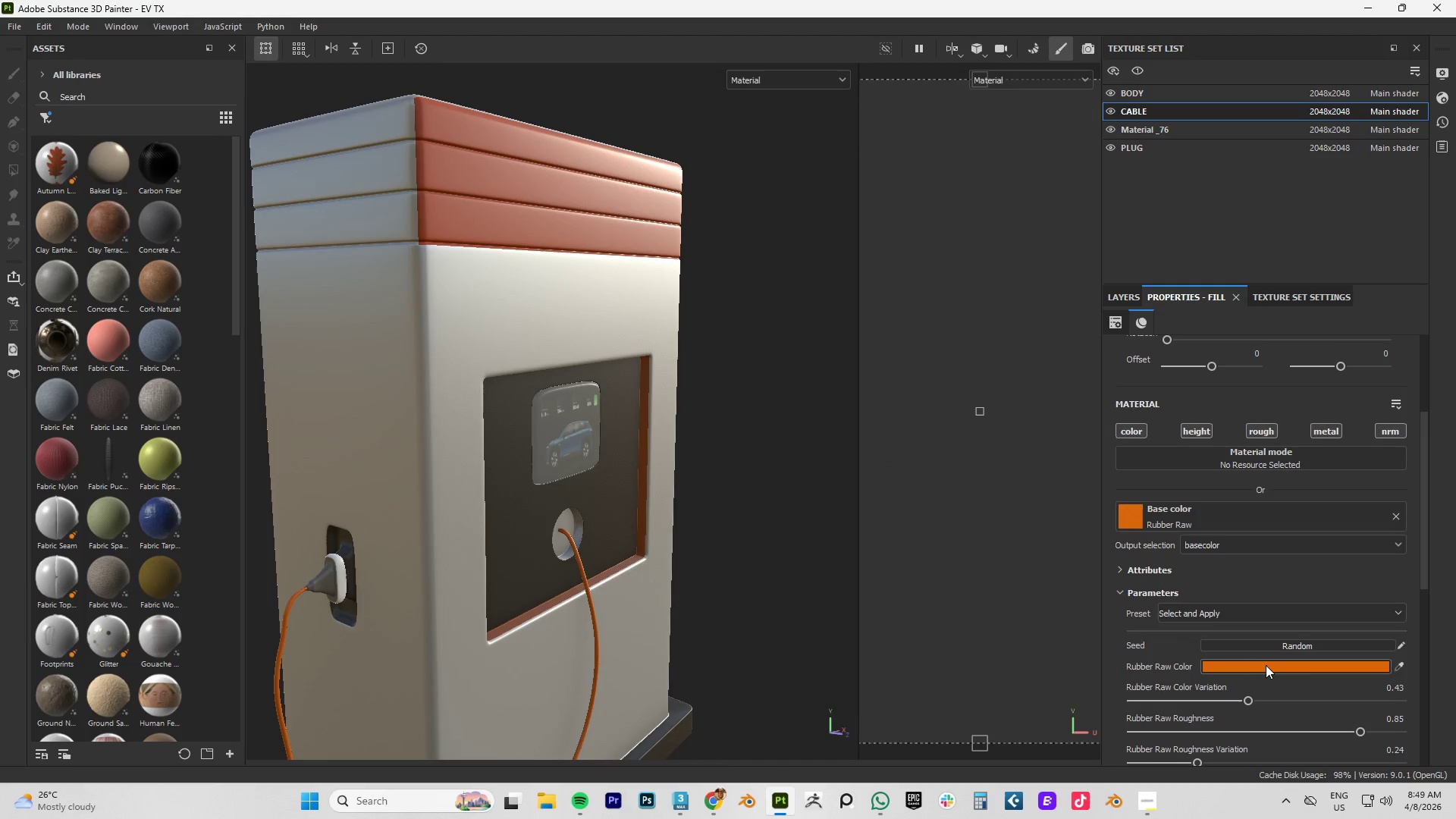 
left_click([1269, 665])
 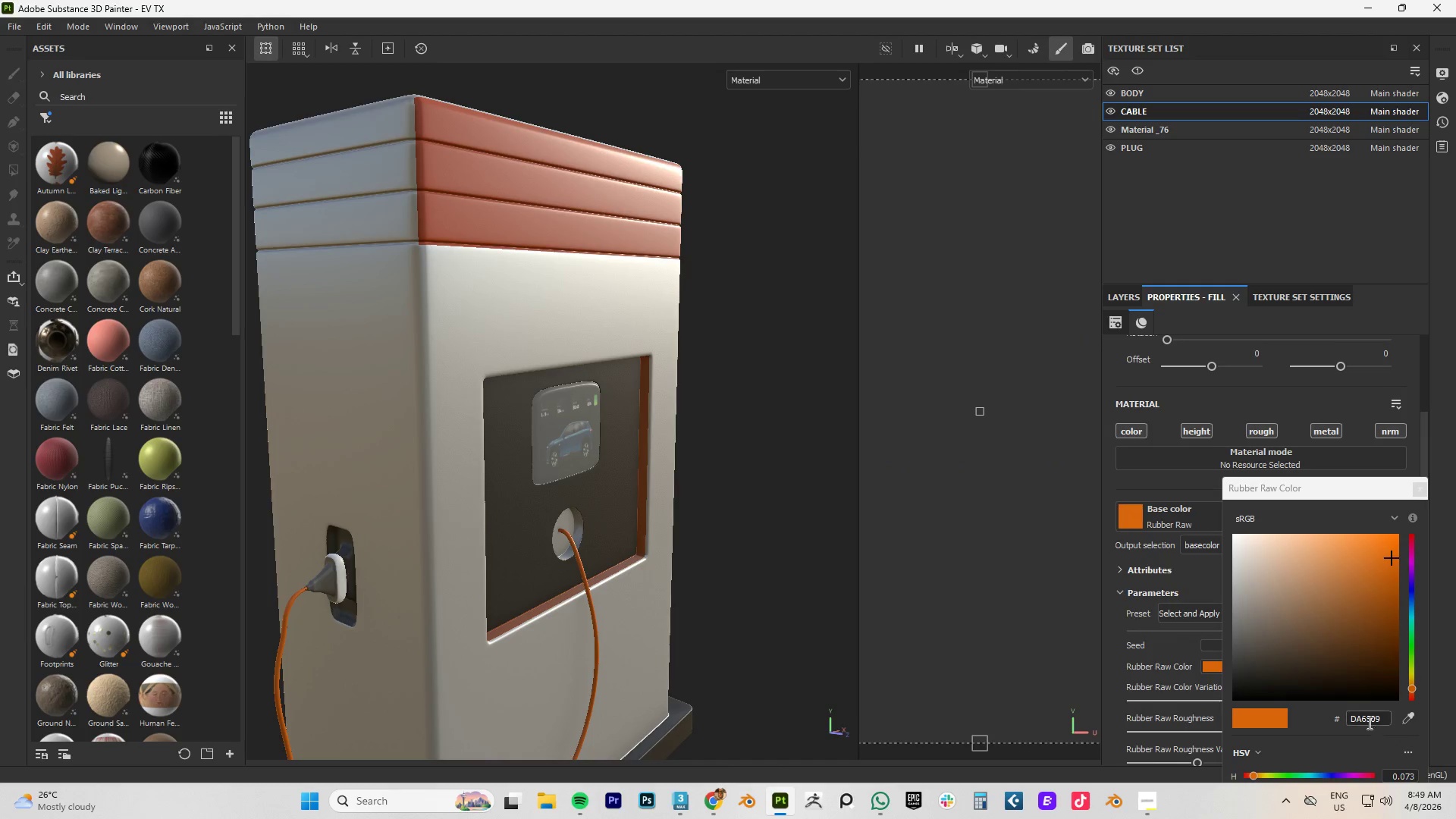 
double_click([1360, 714])
 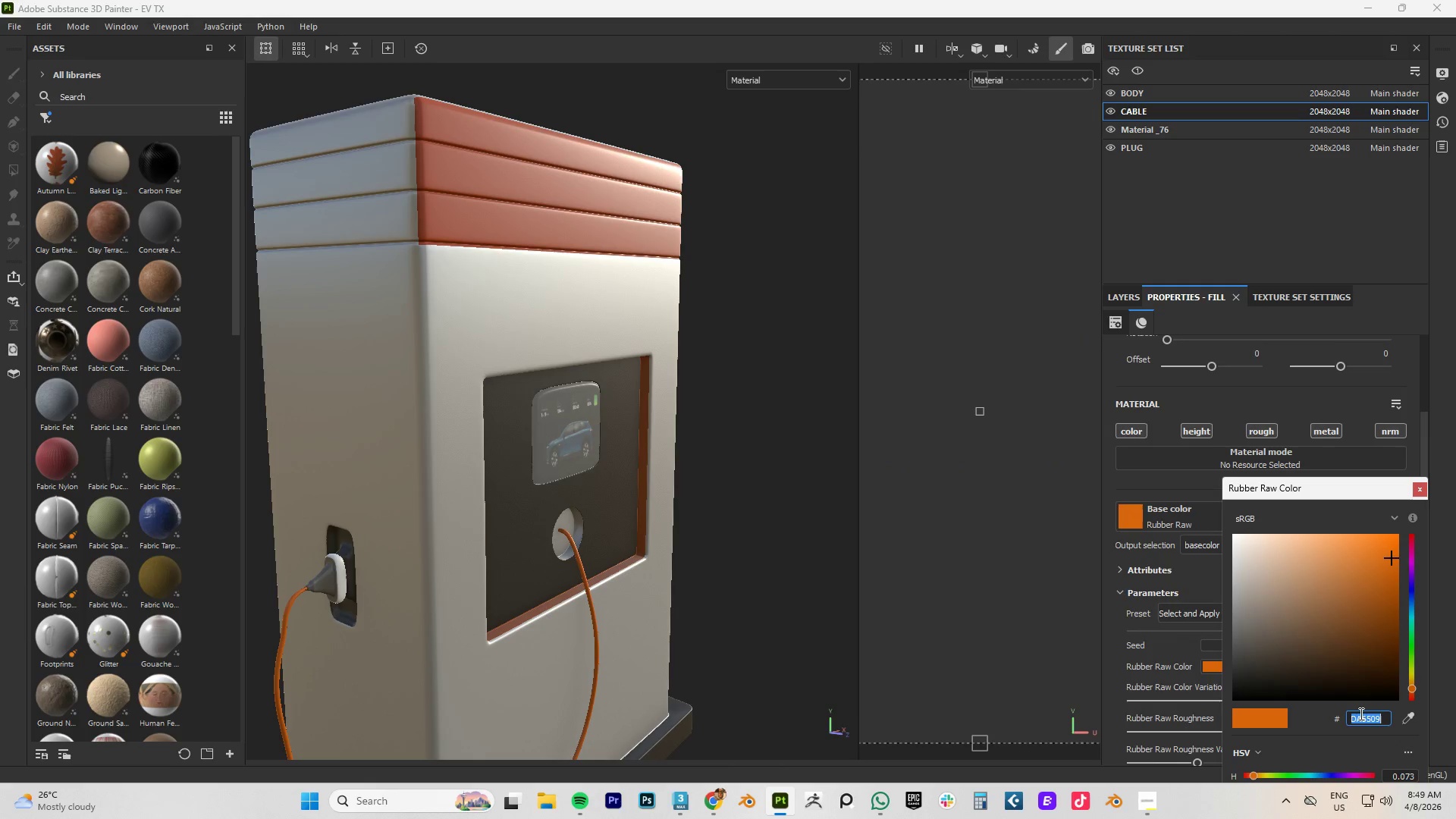 
key(Alt+Control+C)
 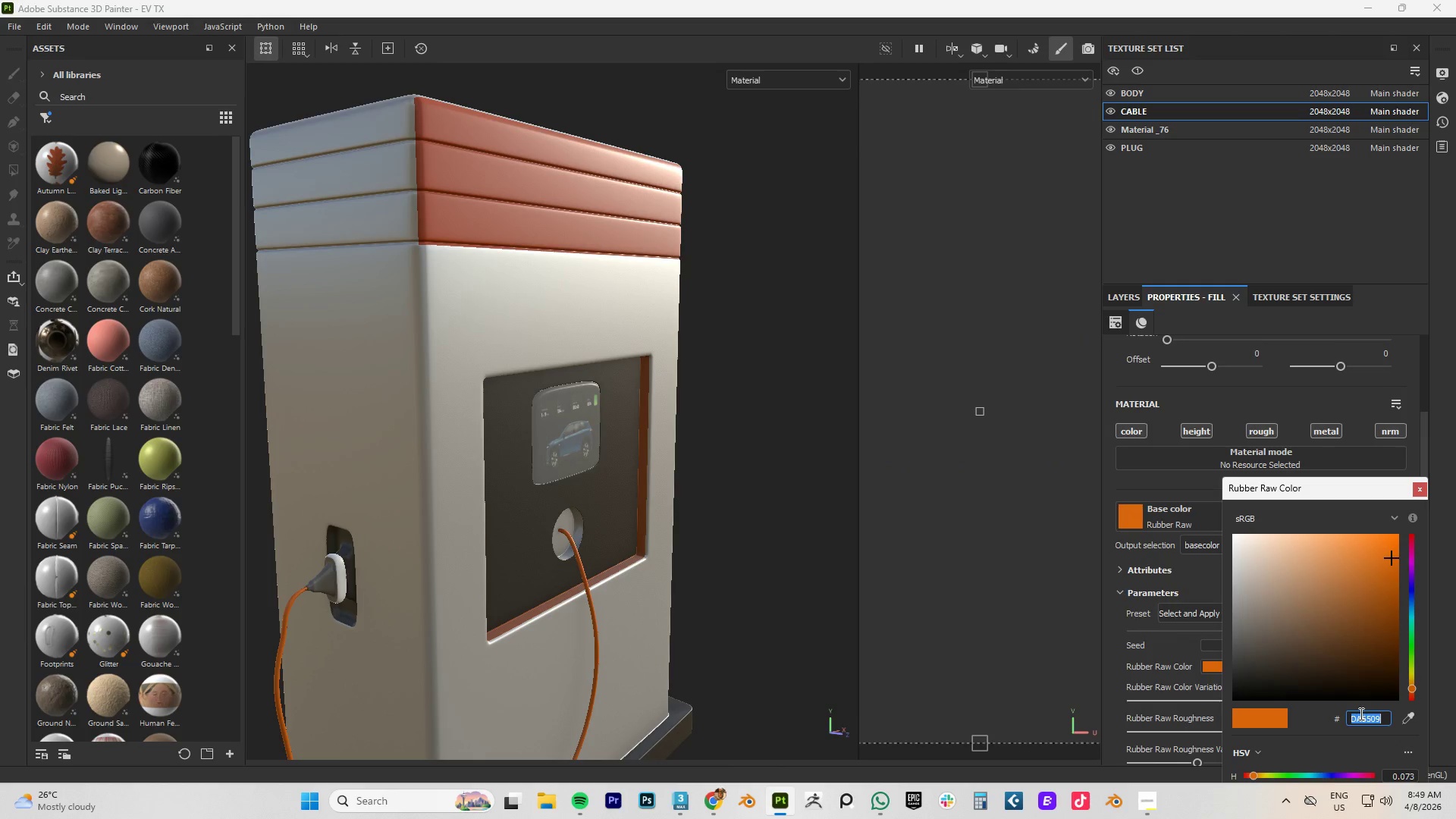 
key(Alt+Control+C)
 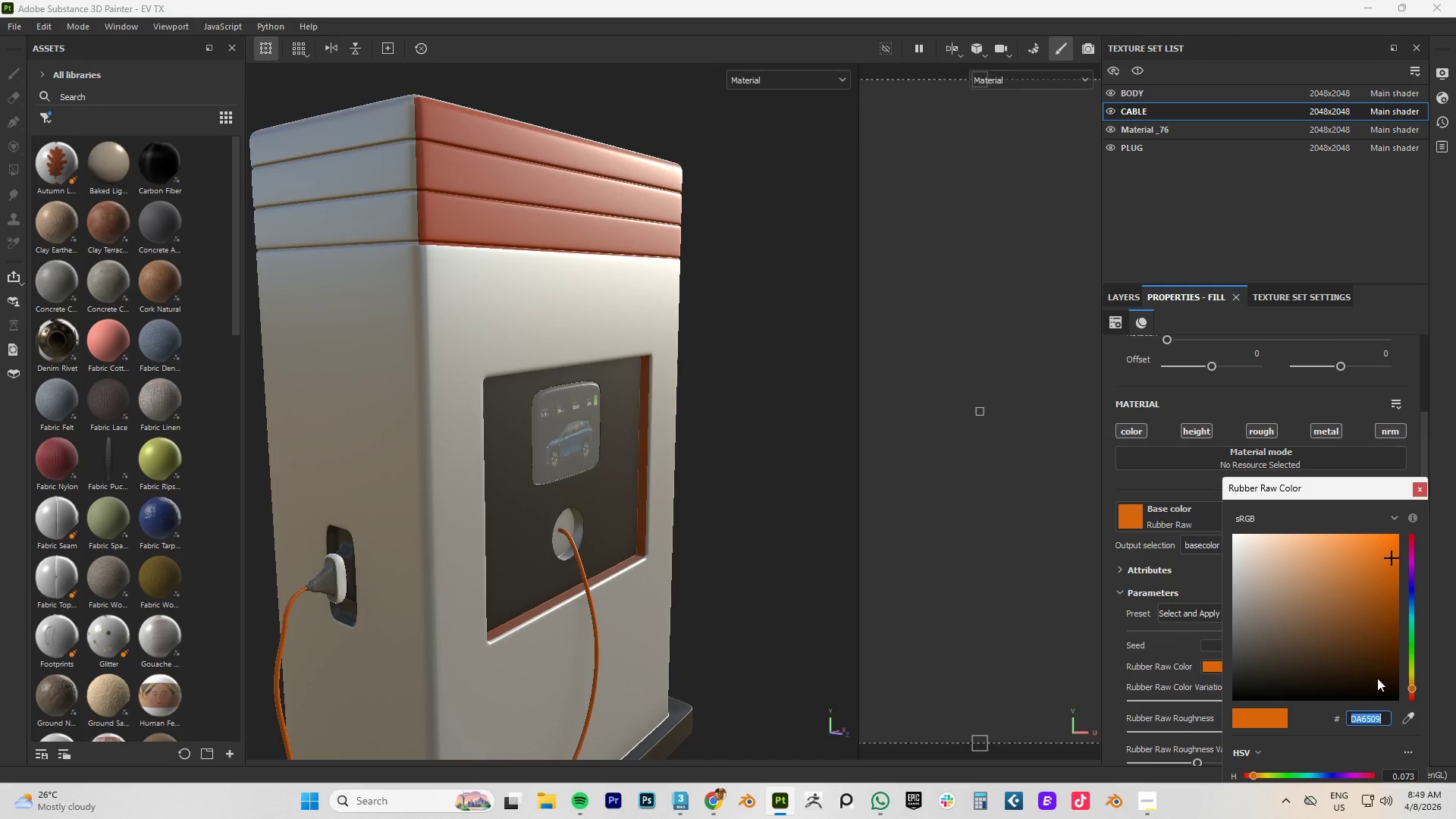 
key(Alt+Control+C)
 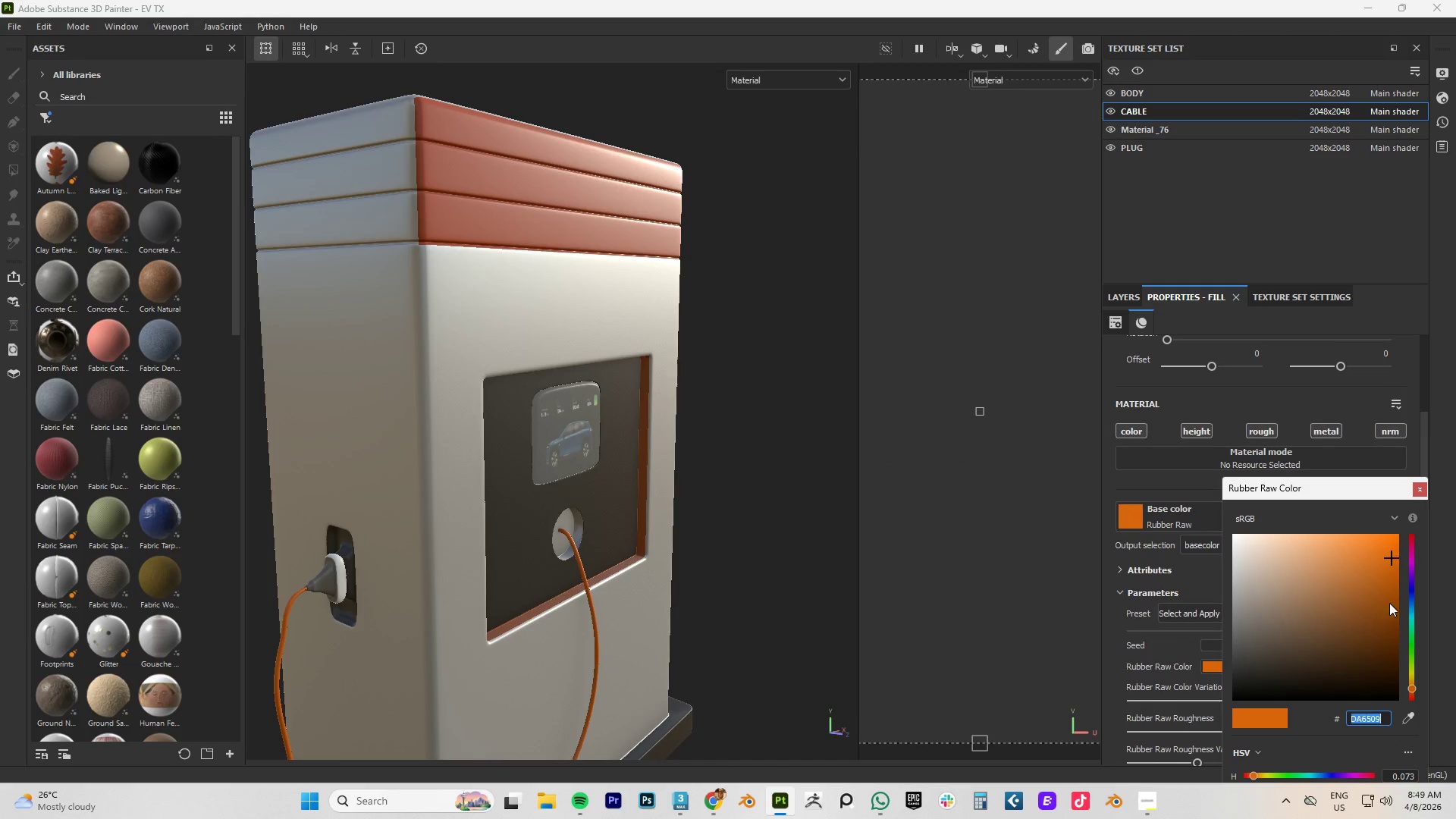 
key(Alt+Control+C)
 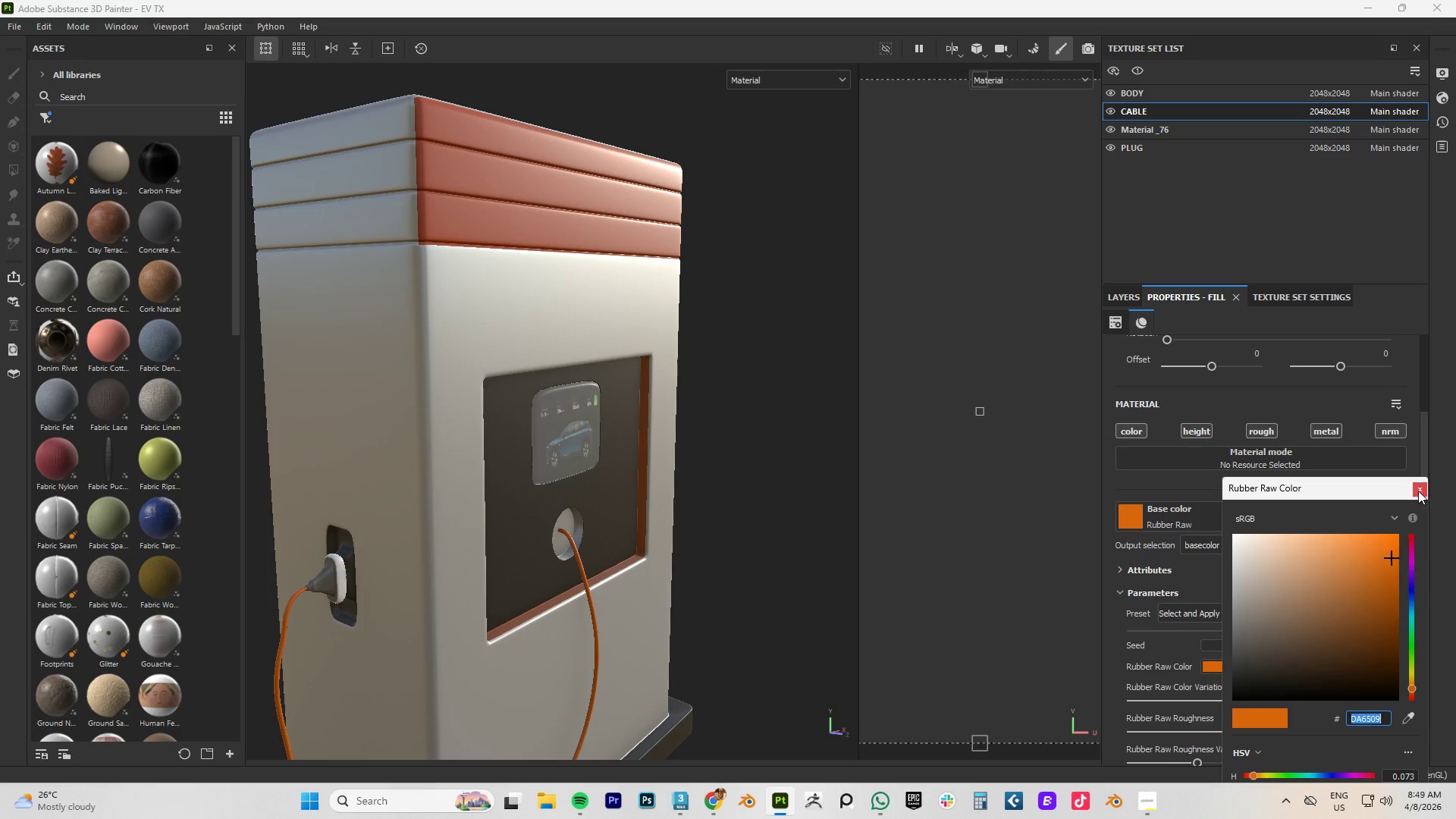 
left_click([1418, 491])
 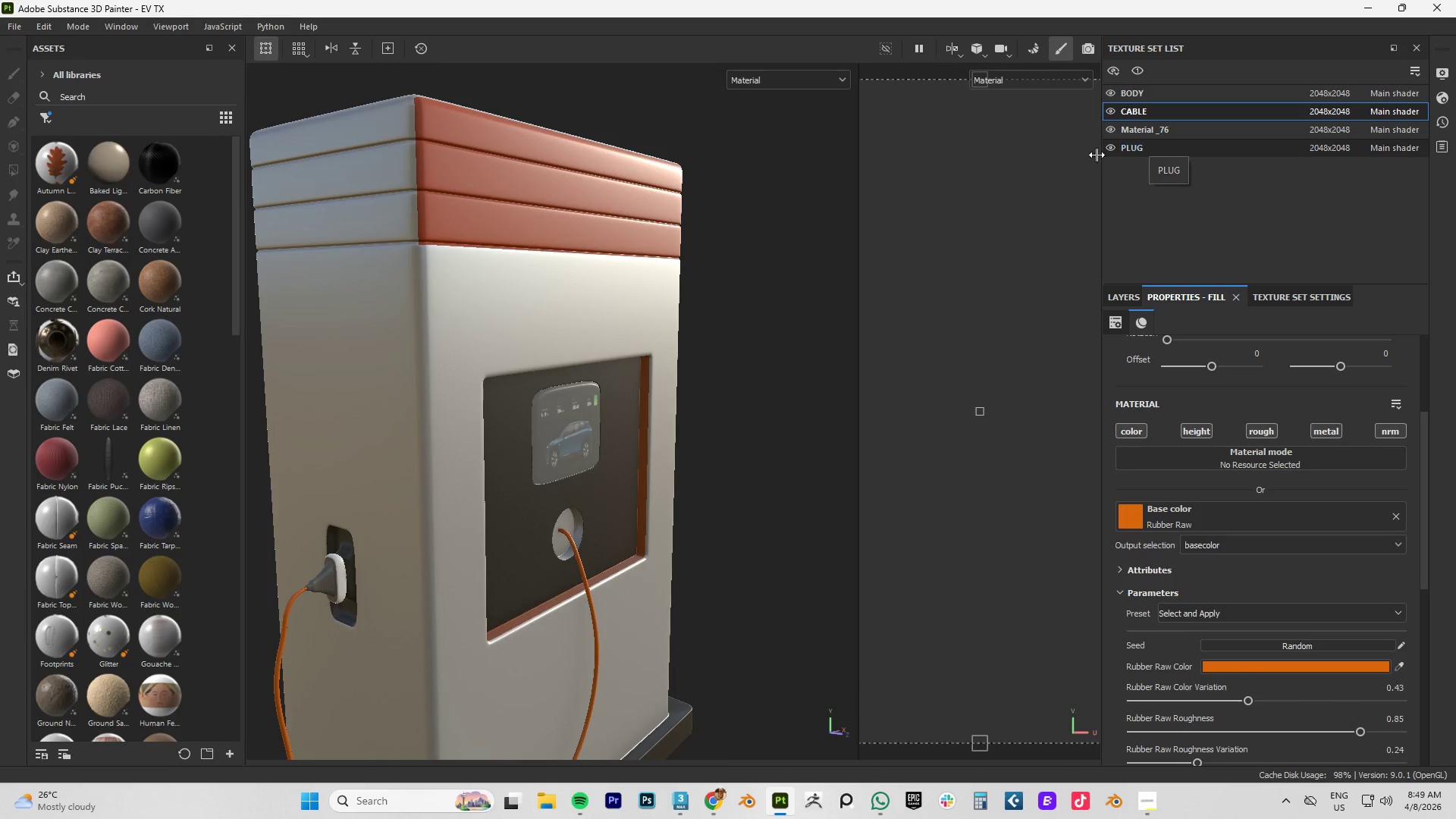 
left_click([1128, 95])
 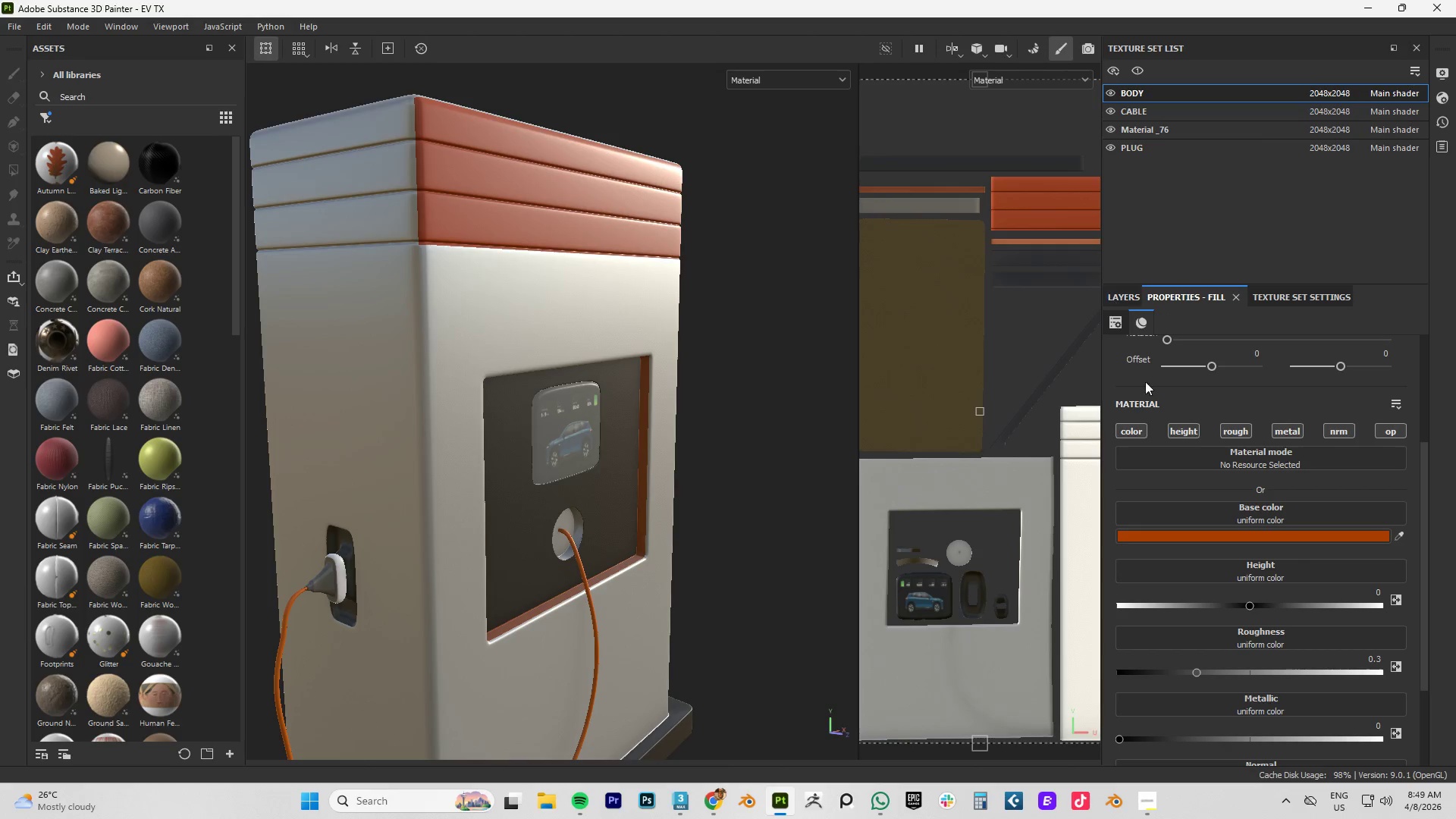 
left_click([1235, 535])
 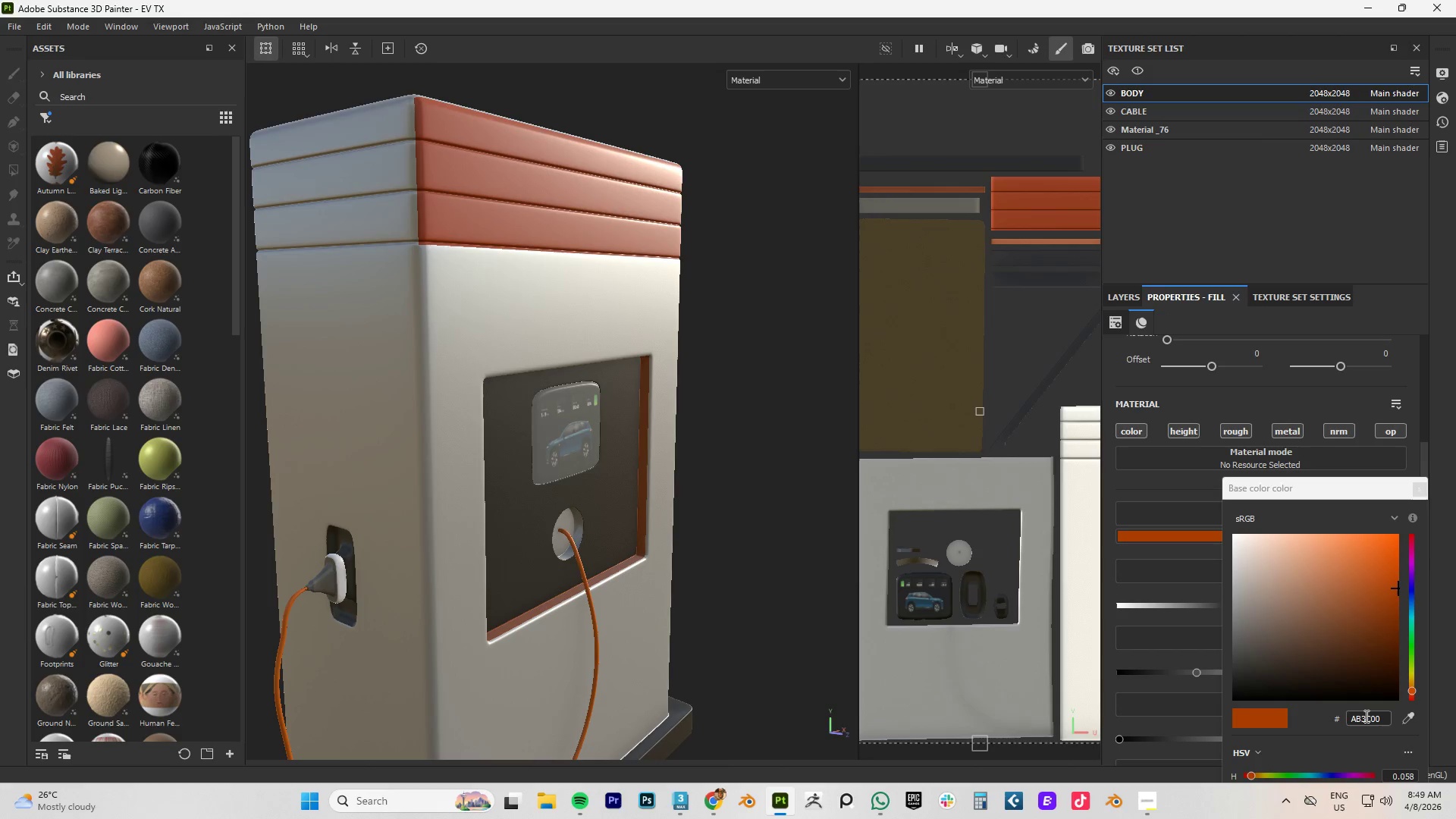 
double_click([1366, 717])
 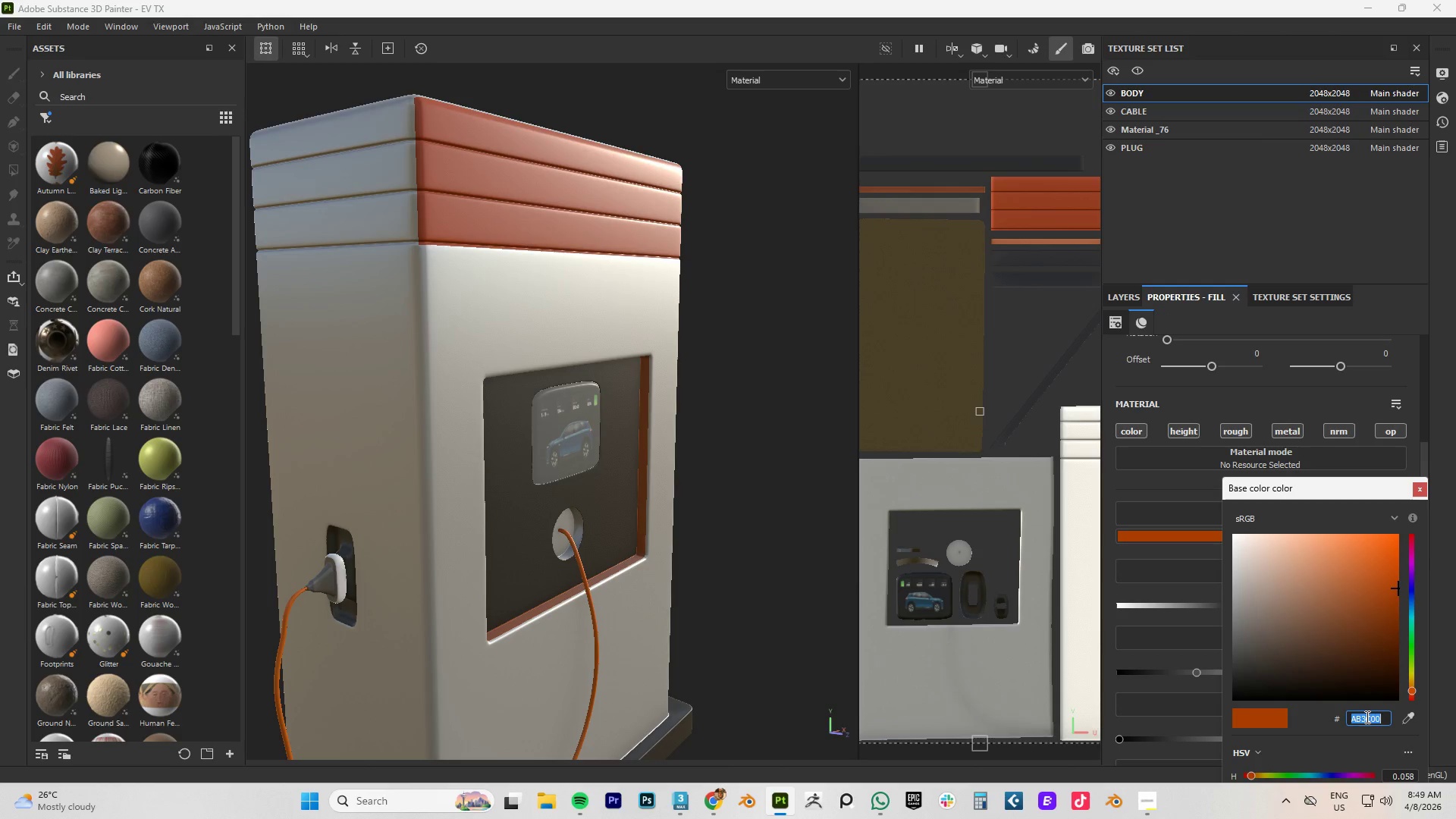 
key(Control+V)
 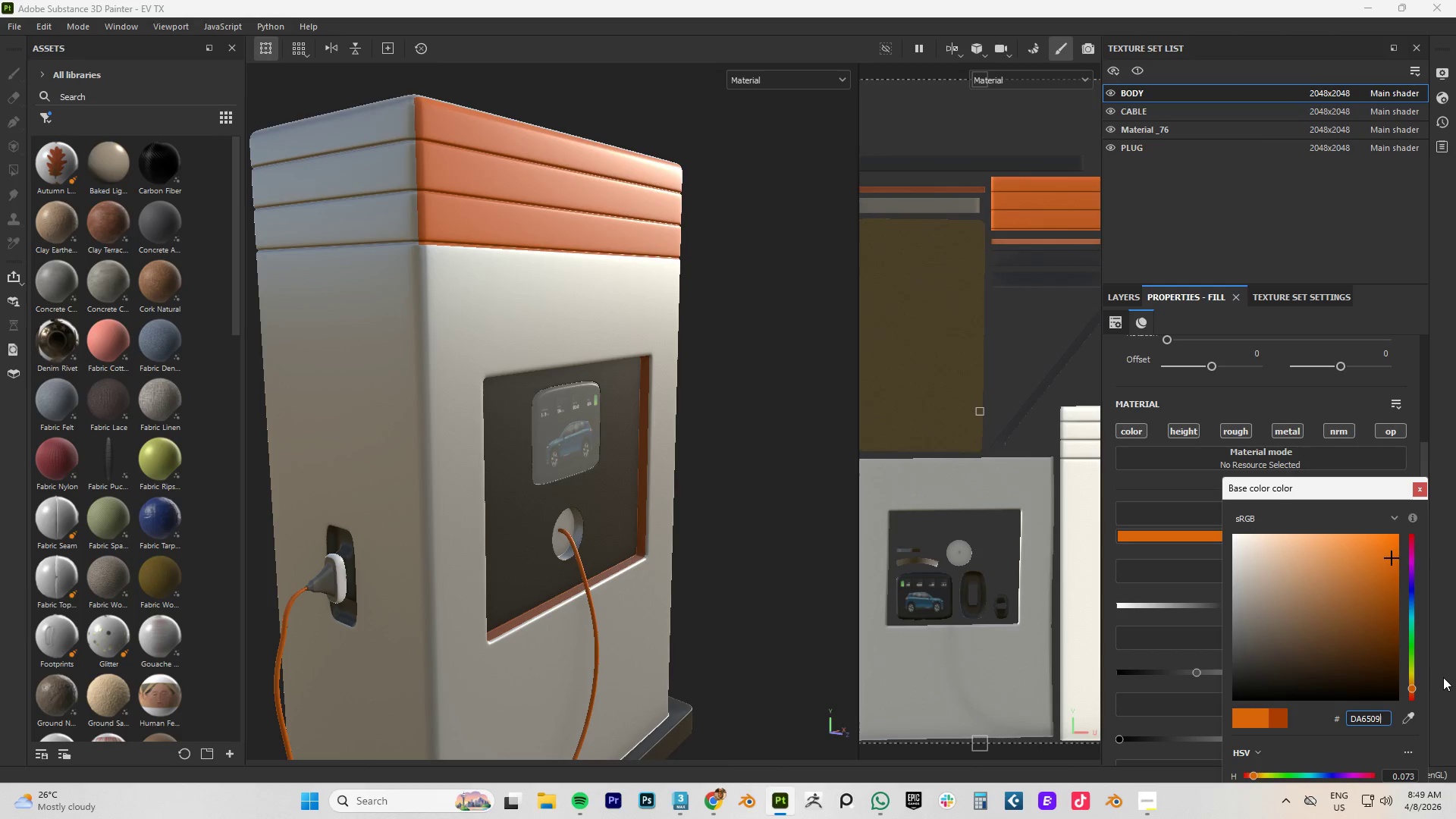 
key(NumpadEnter)
 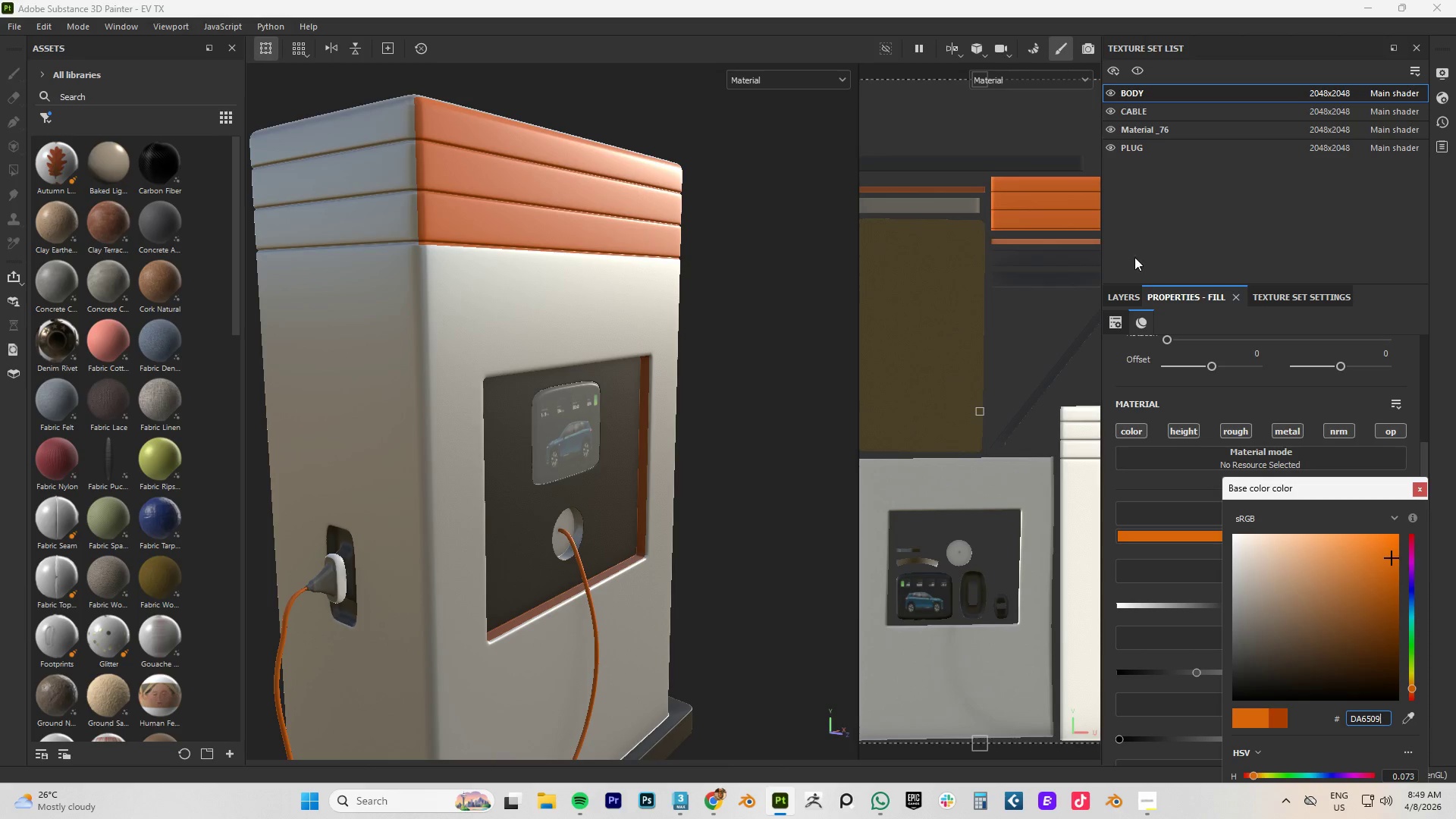 
left_click([1117, 293])
 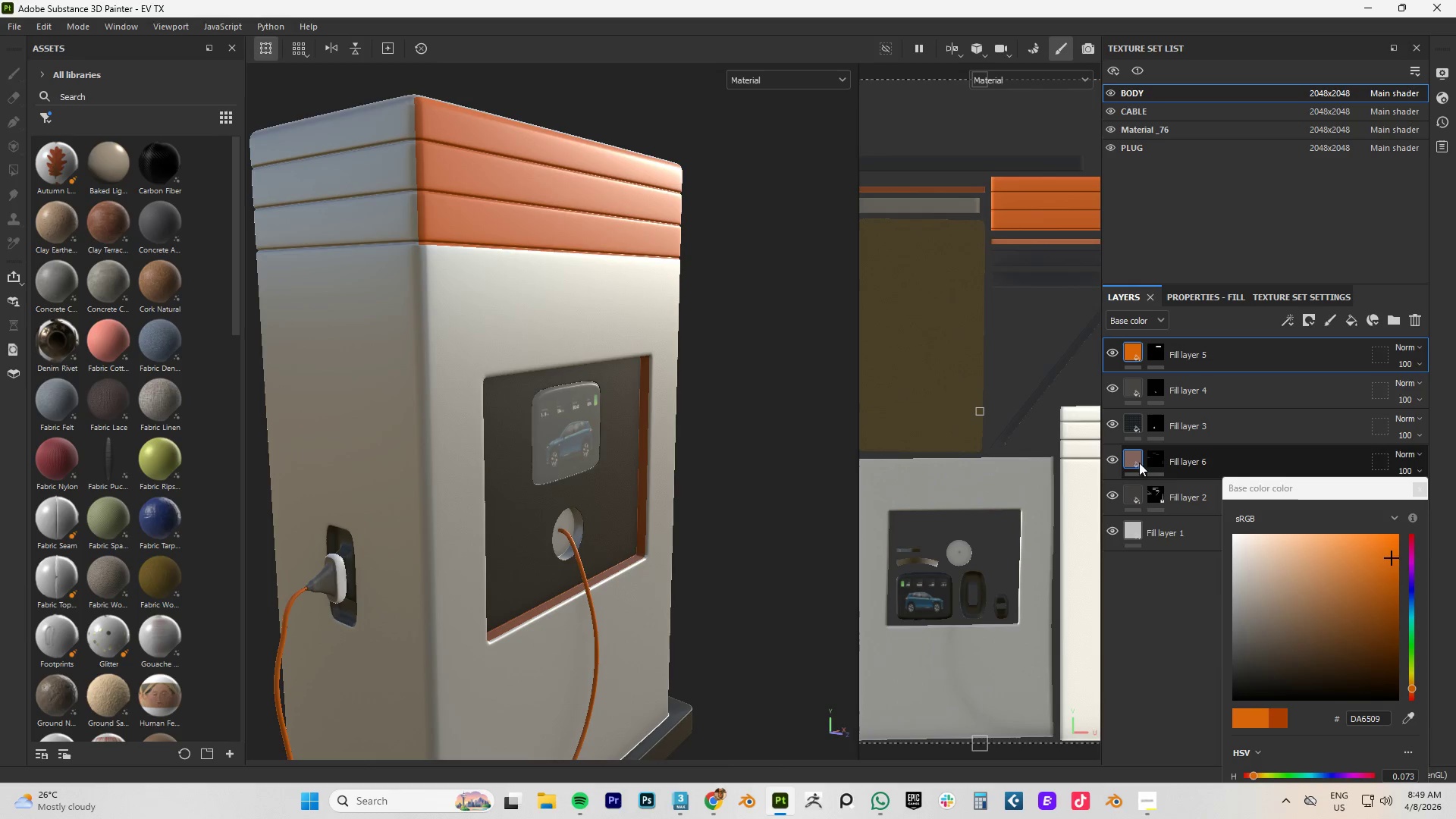 
left_click([1127, 461])
 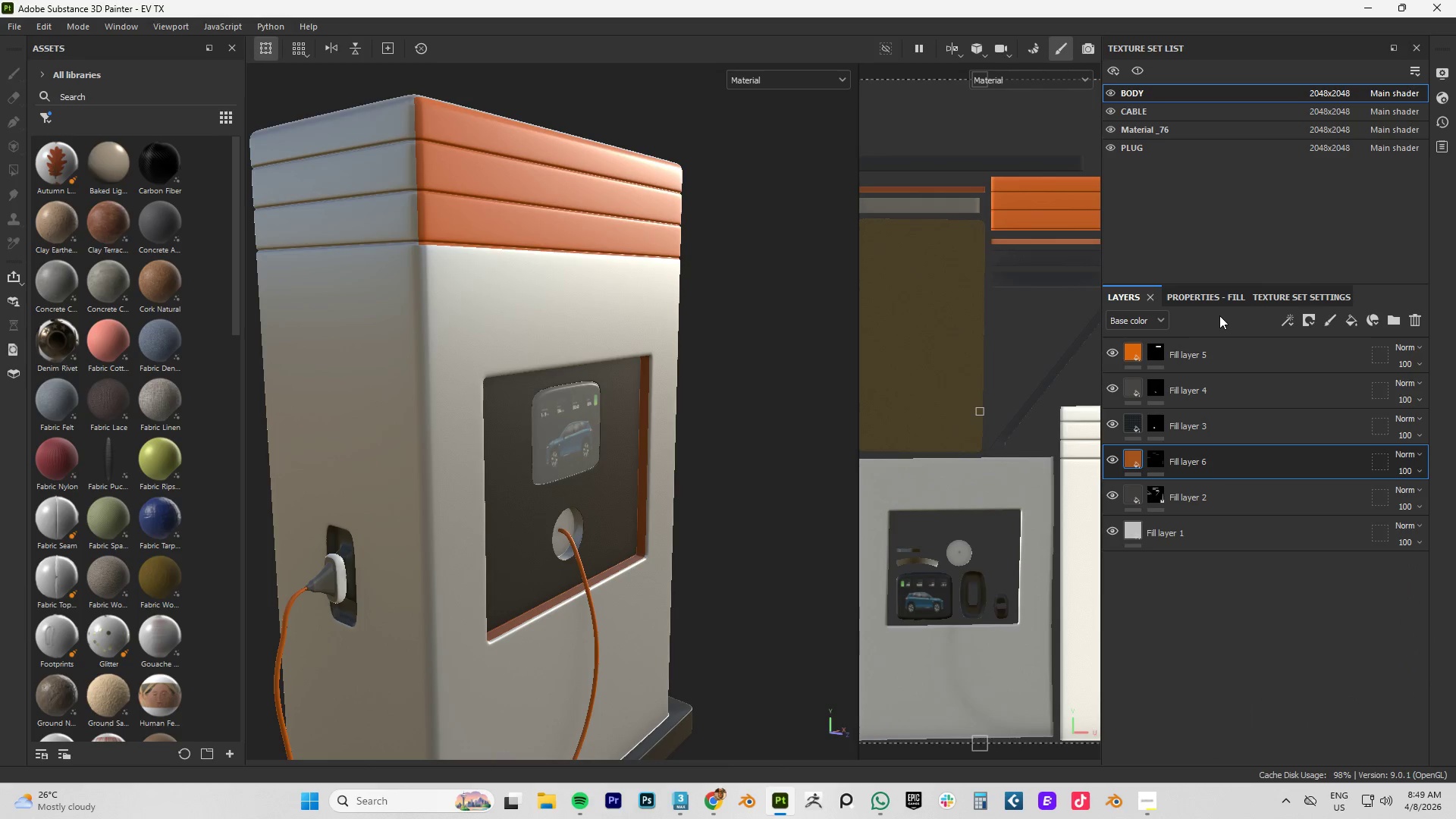 
left_click([1210, 292])
 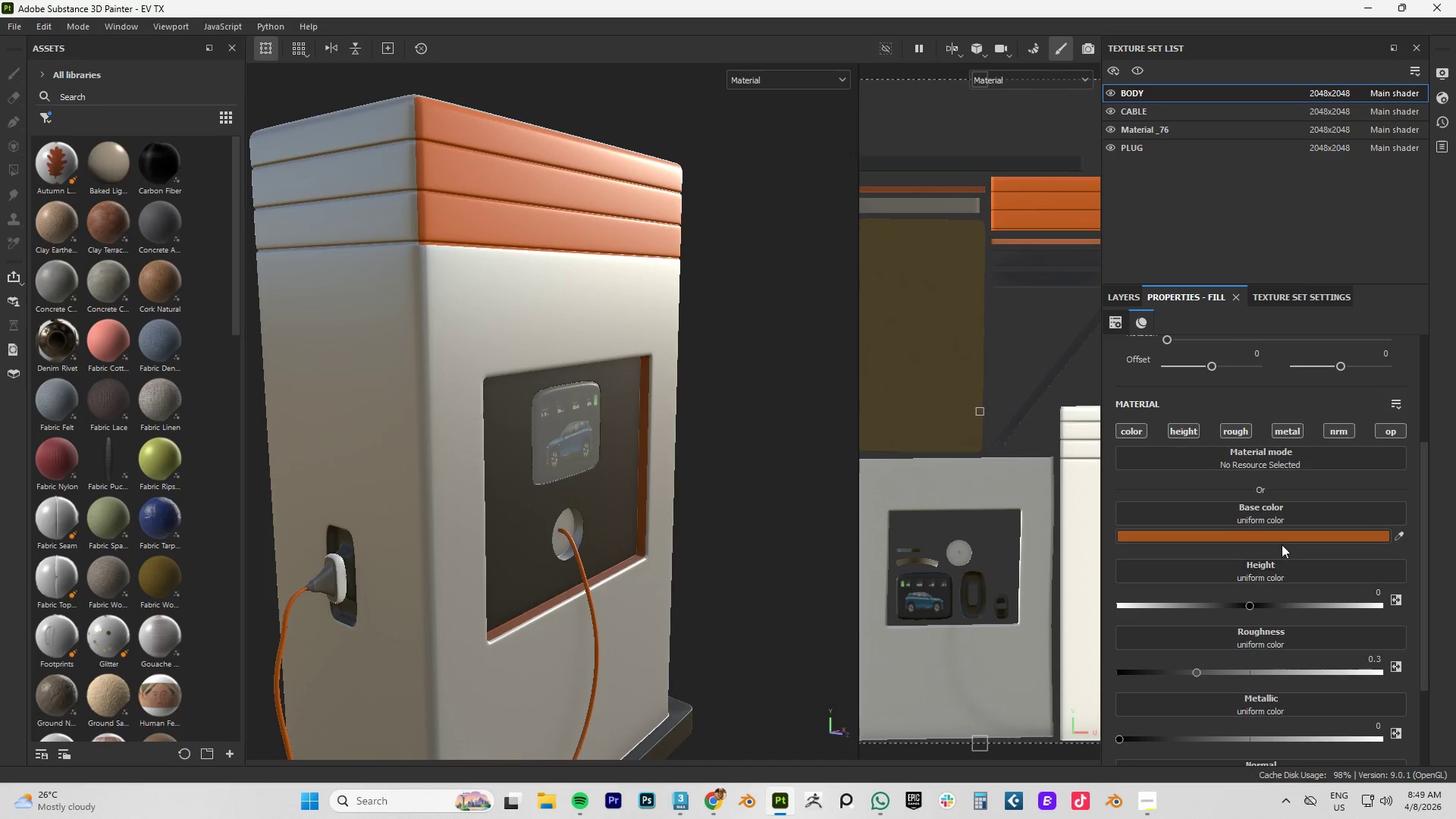 
left_click([1277, 534])
 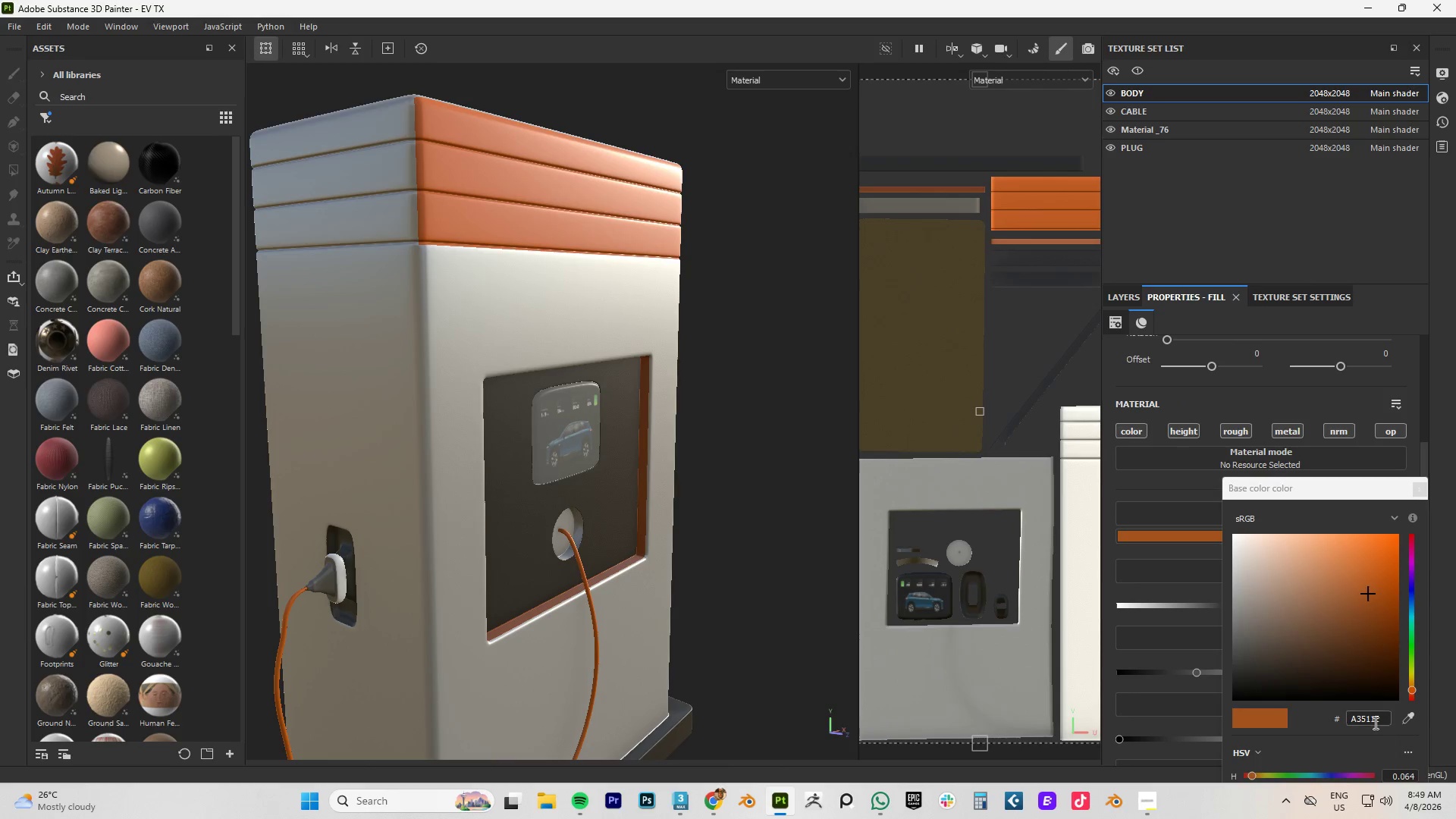 
double_click([1368, 719])
 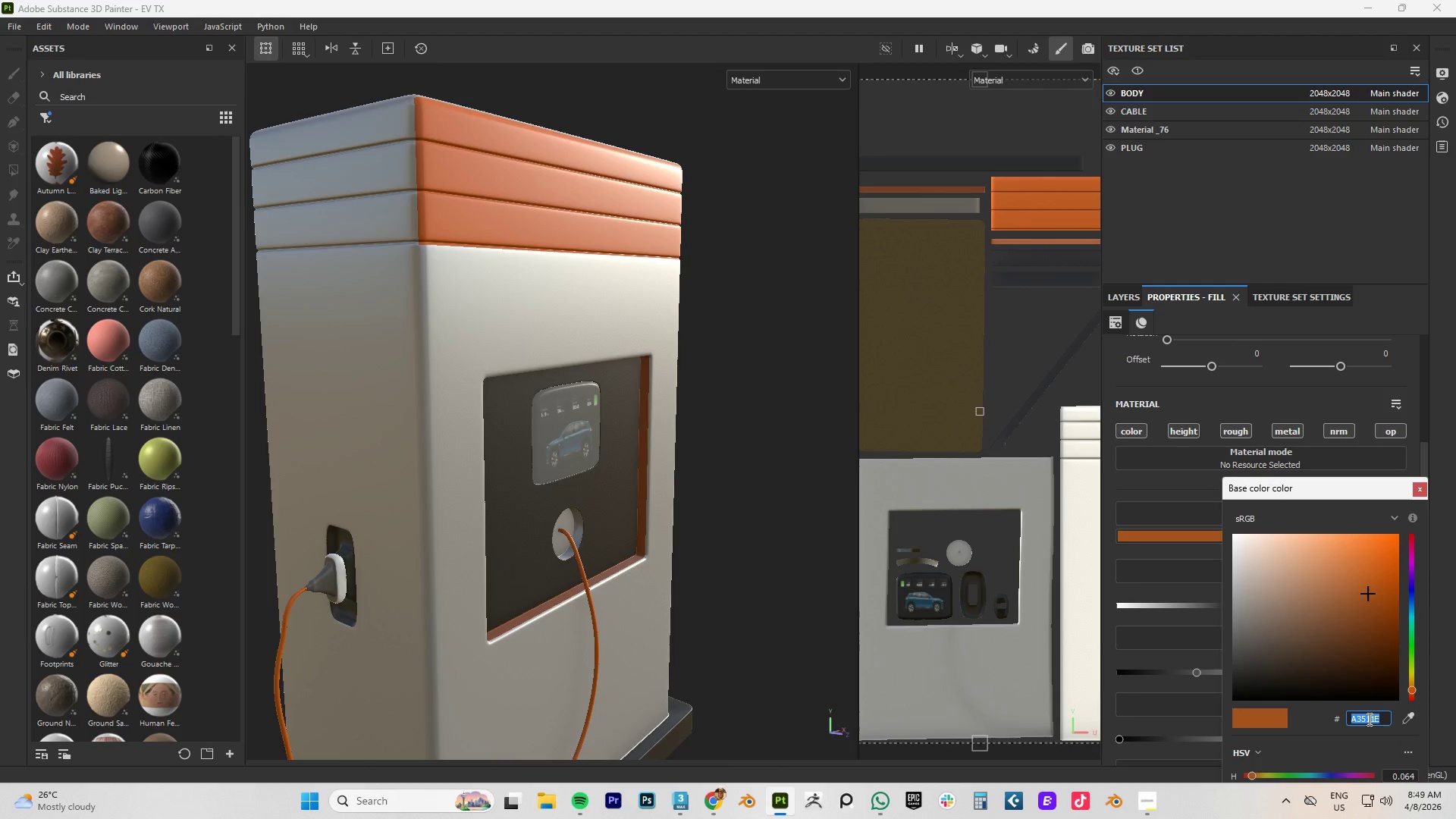 
key(Control+V)
 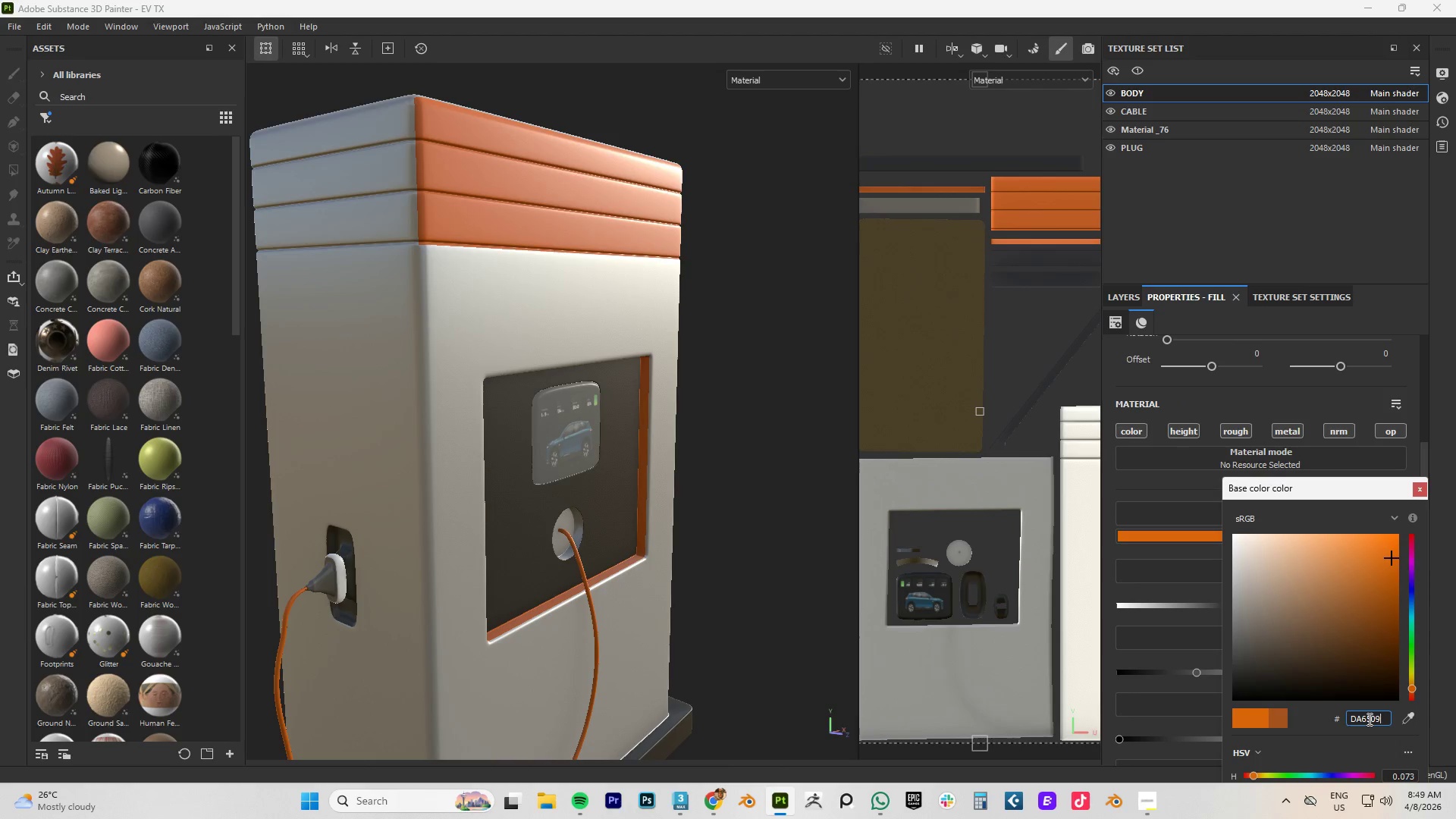 
key(NumpadEnter)
 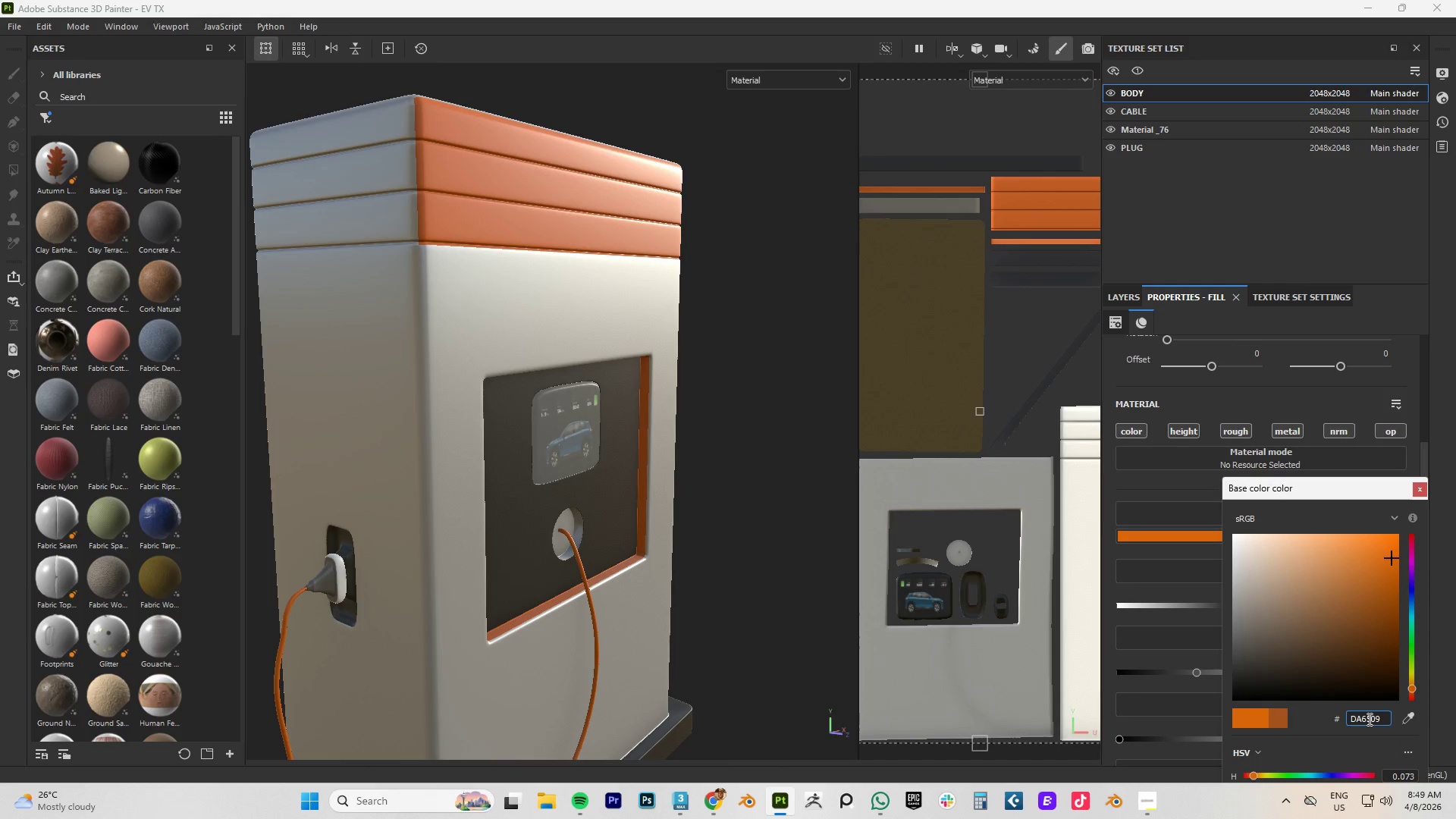 
key(NumpadEnter)
 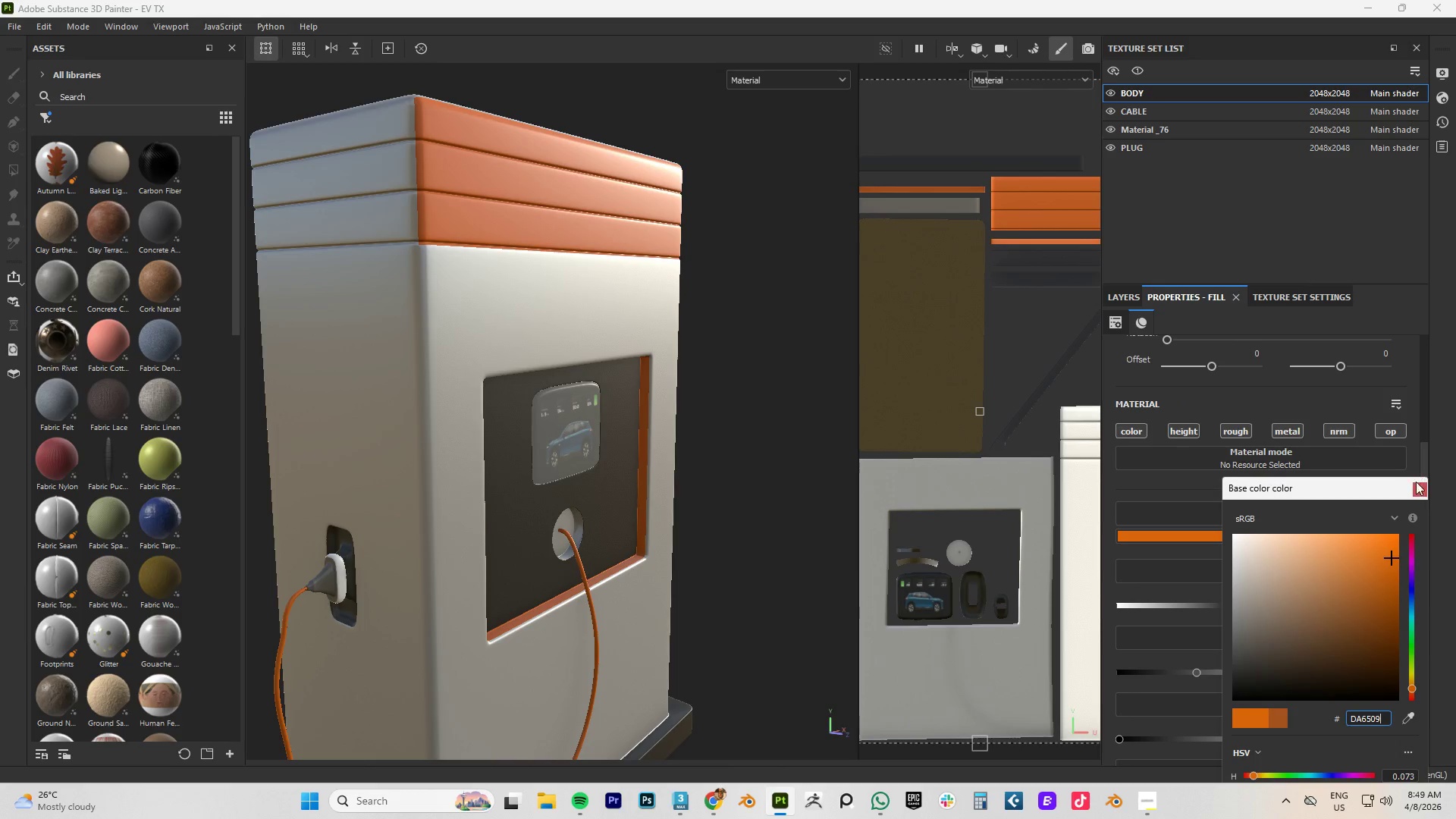 
left_click([1416, 488])
 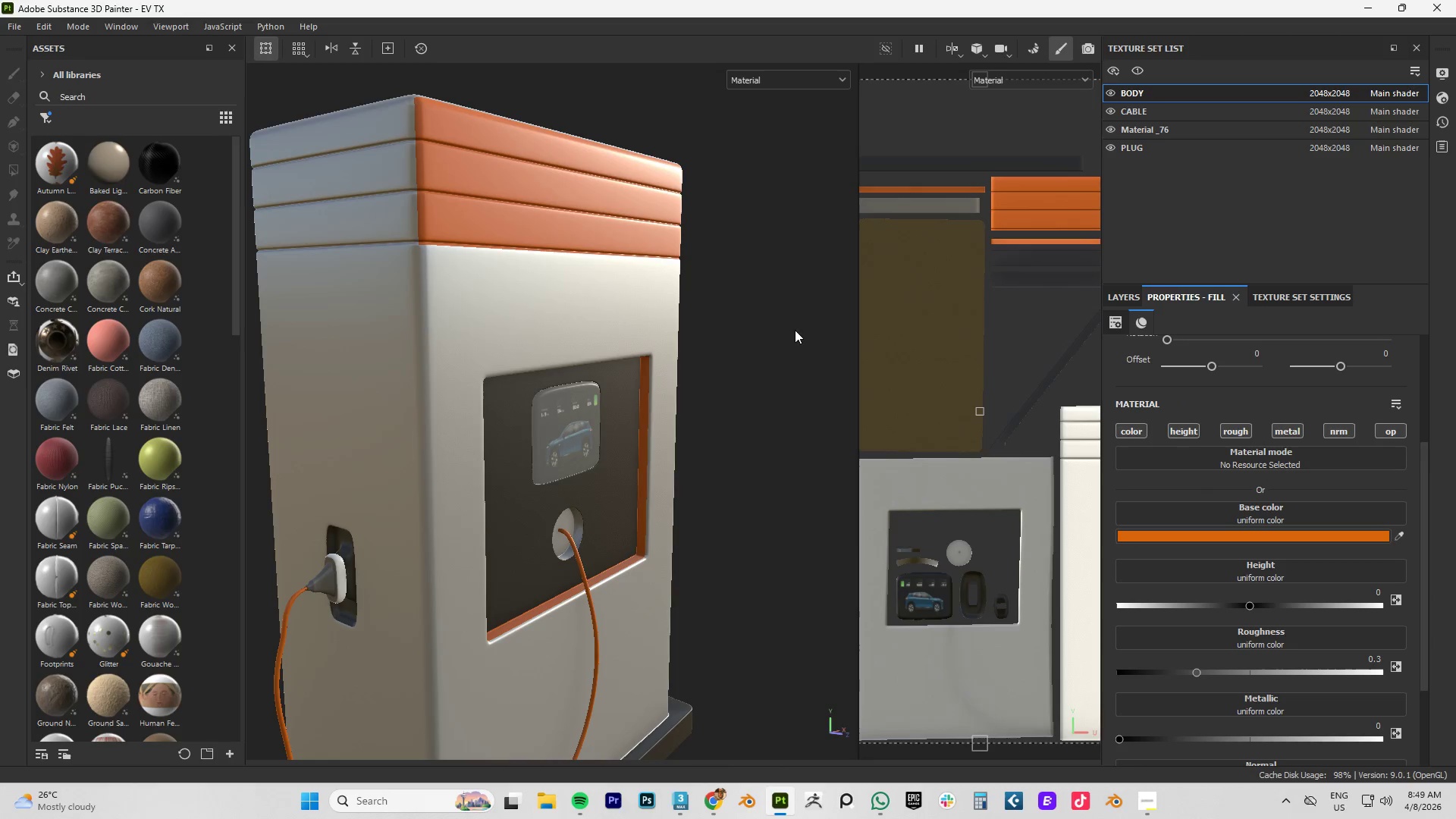 
hold_key(key=AltLeft, duration=1.51)
left_click_drag(start_coordinate=[616, 400], to_coordinate=[476, 412])
 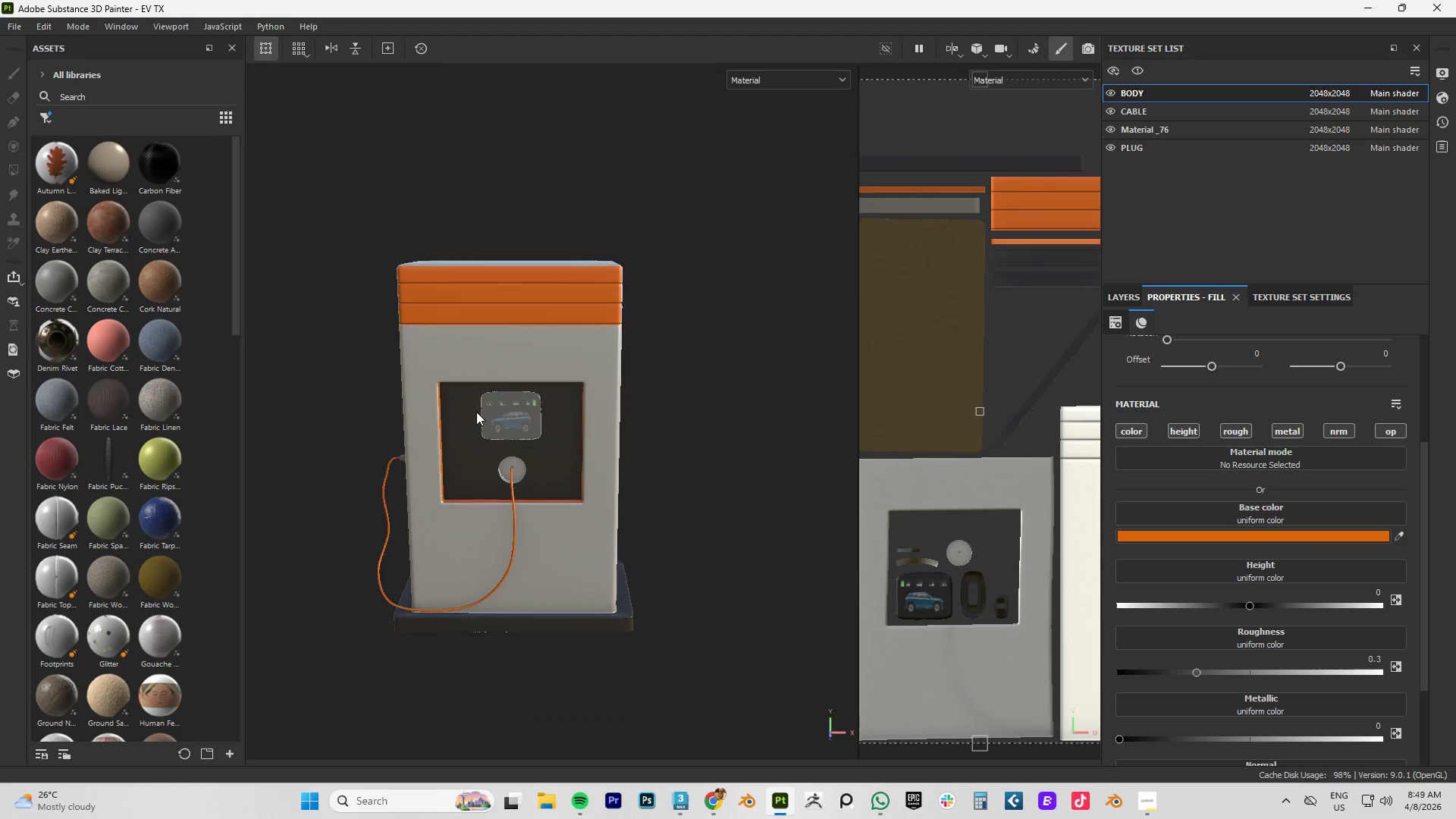 
hold_key(key=AltLeft, duration=1.5)
 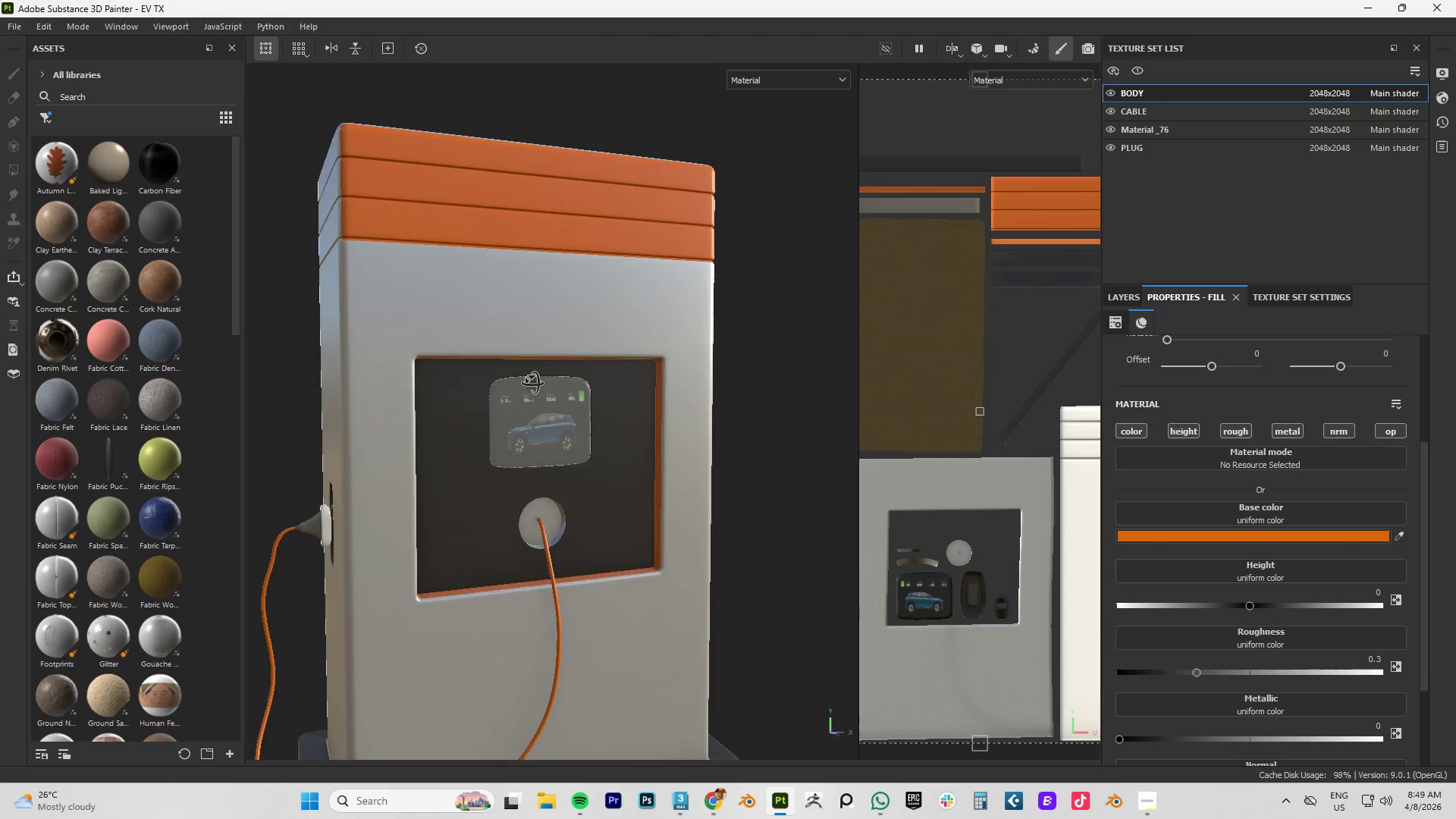 
hold_key(key=AltLeft, duration=1.16)
 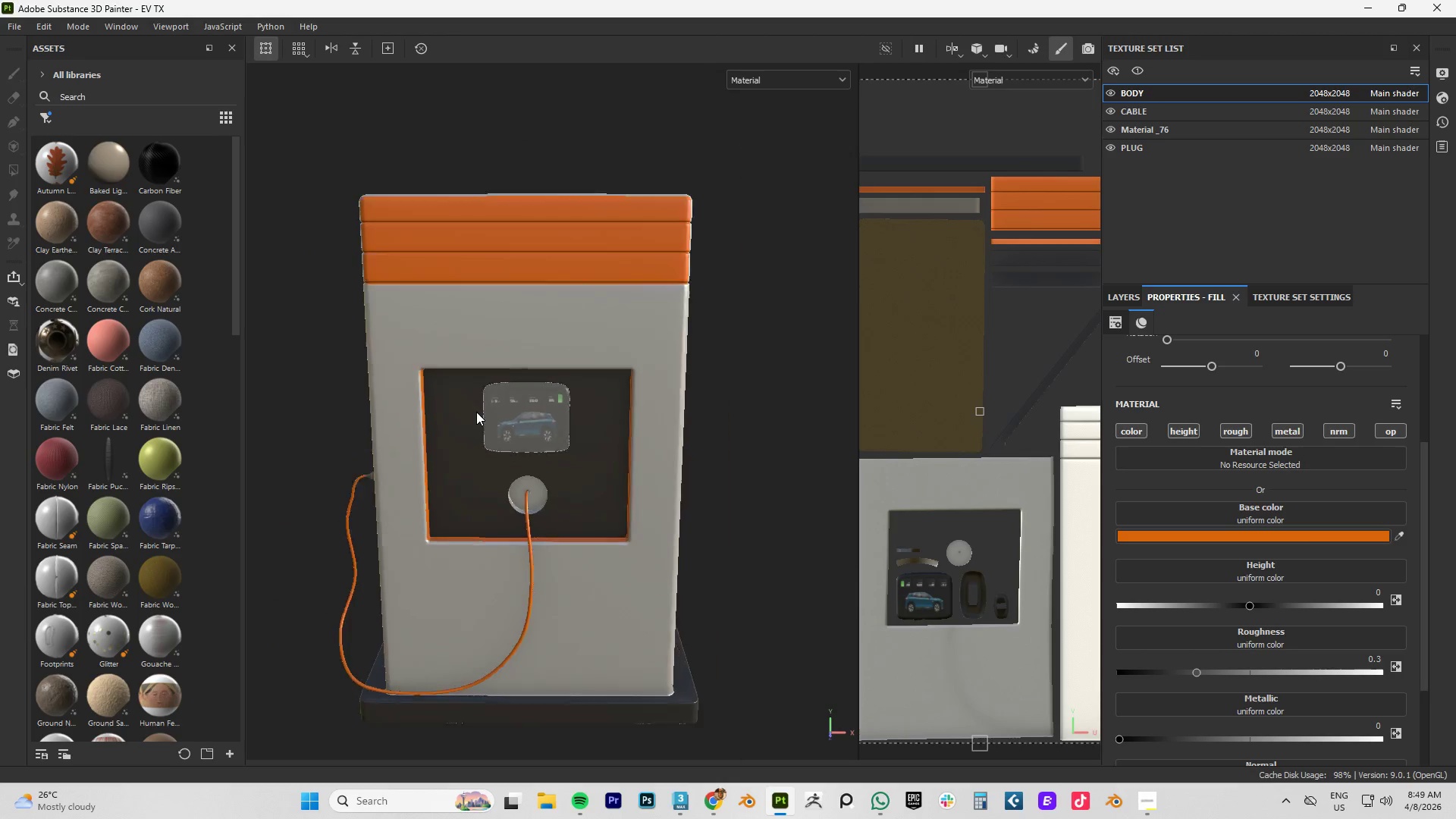 
scroll: coordinate [476, 412], scroll_direction: down, amount: 6.0
 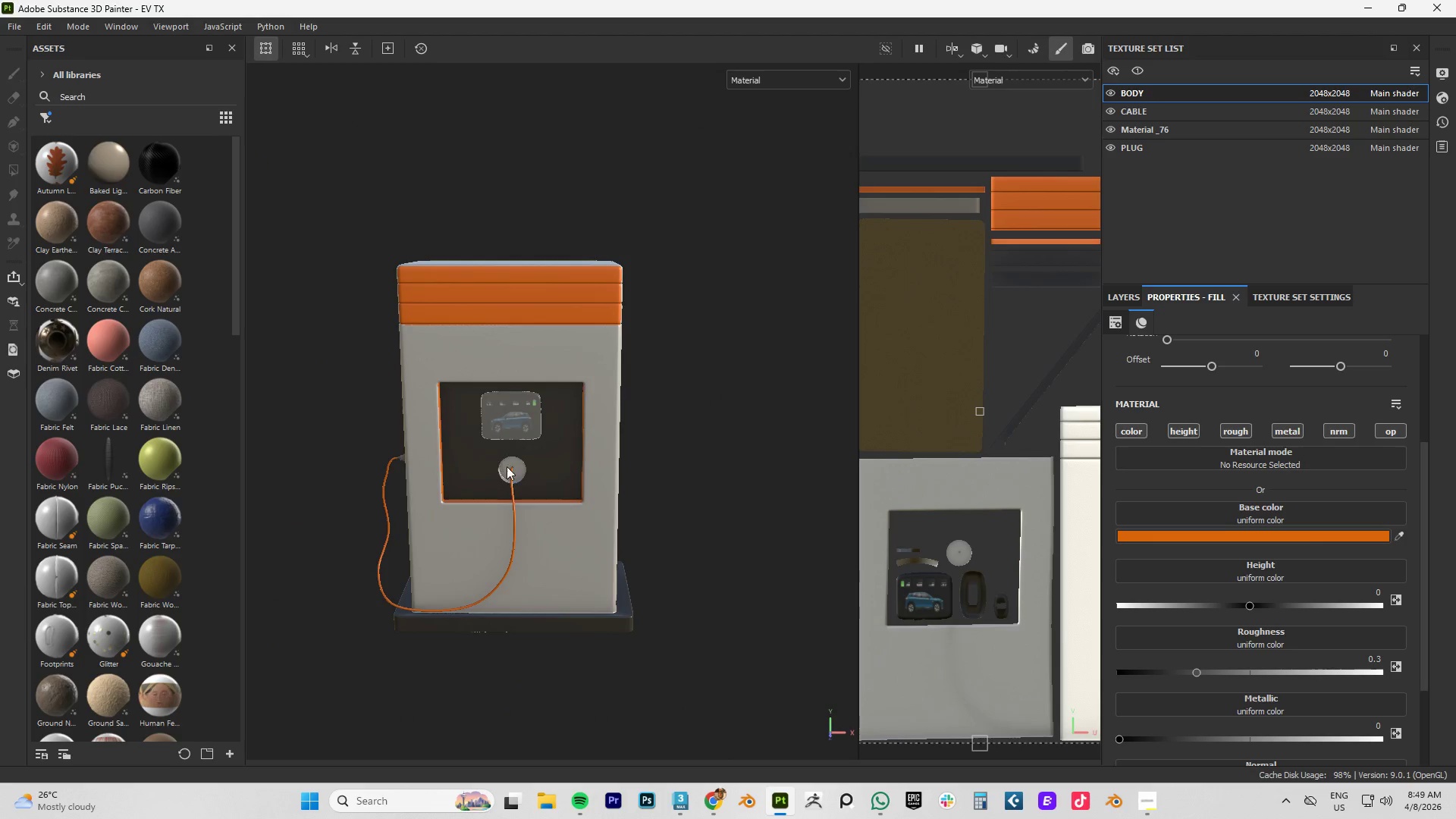 
scroll: coordinate [508, 468], scroll_direction: up, amount: 9.0
 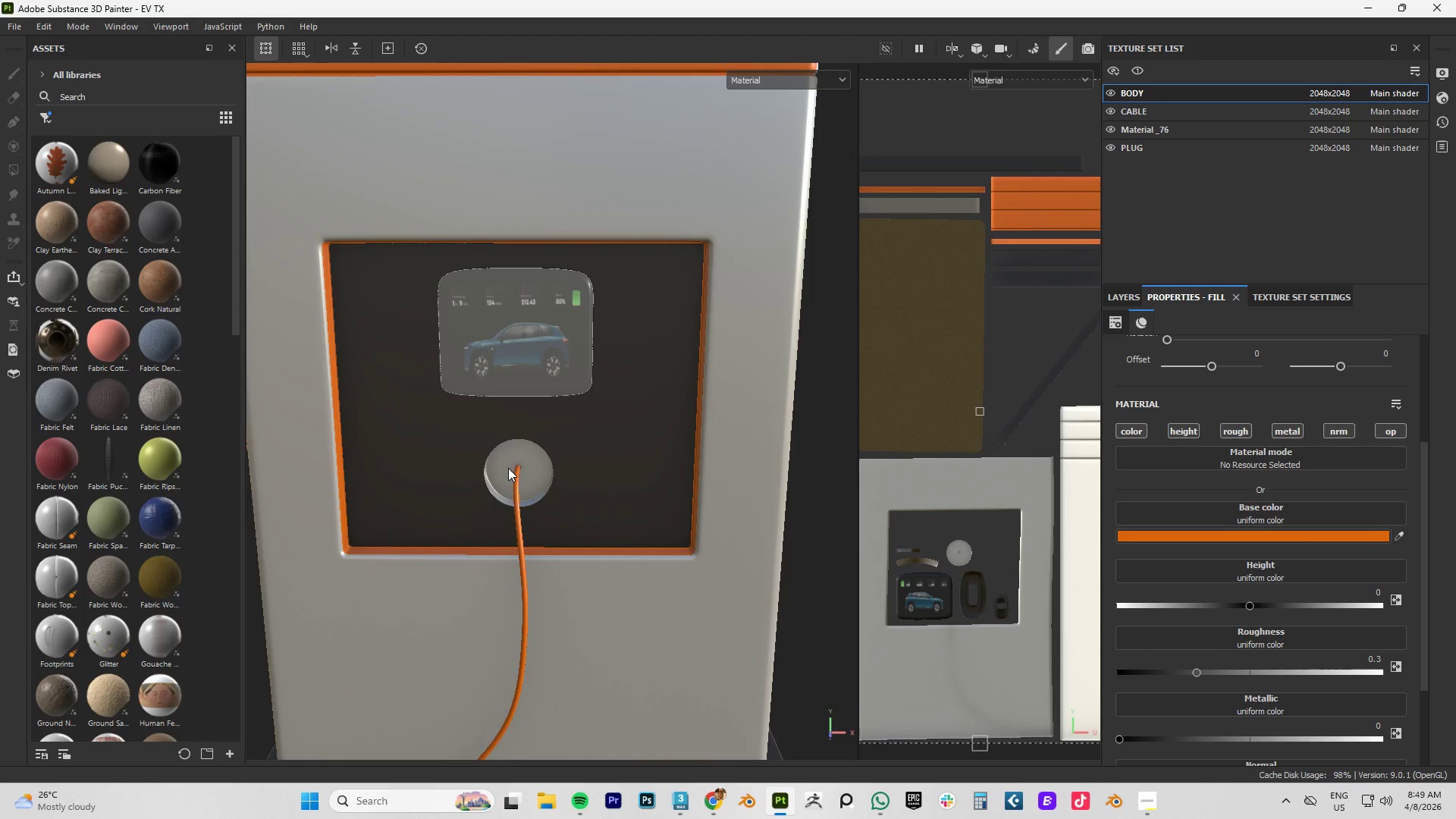 
wait(5.02)
 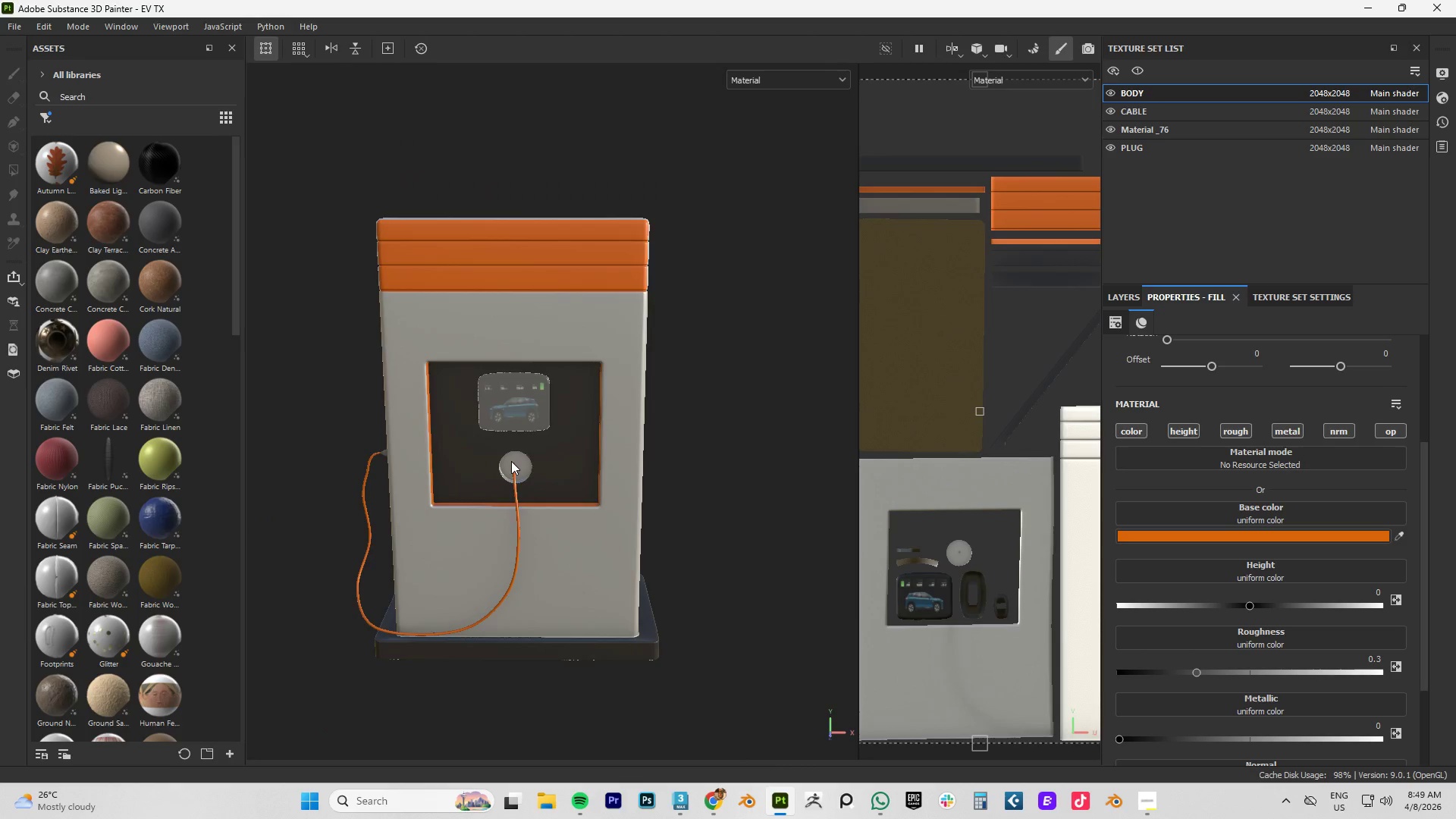 
hold_key(key=AltLeft, duration=1.5)
left_click_drag(start_coordinate=[511, 461], to_coordinate=[651, 451])
 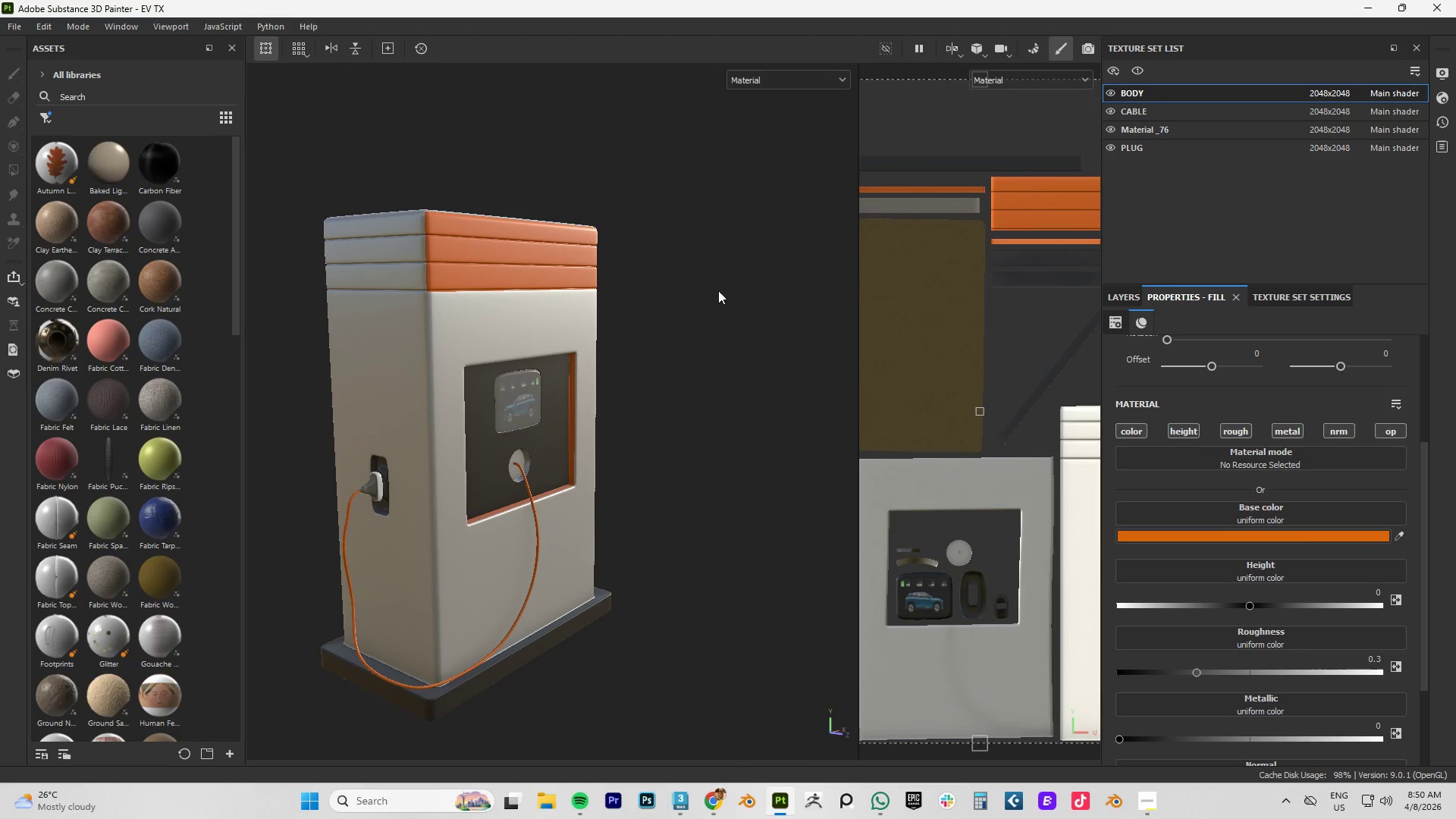 
scroll: coordinate [513, 462], scroll_direction: down, amount: 8.0
 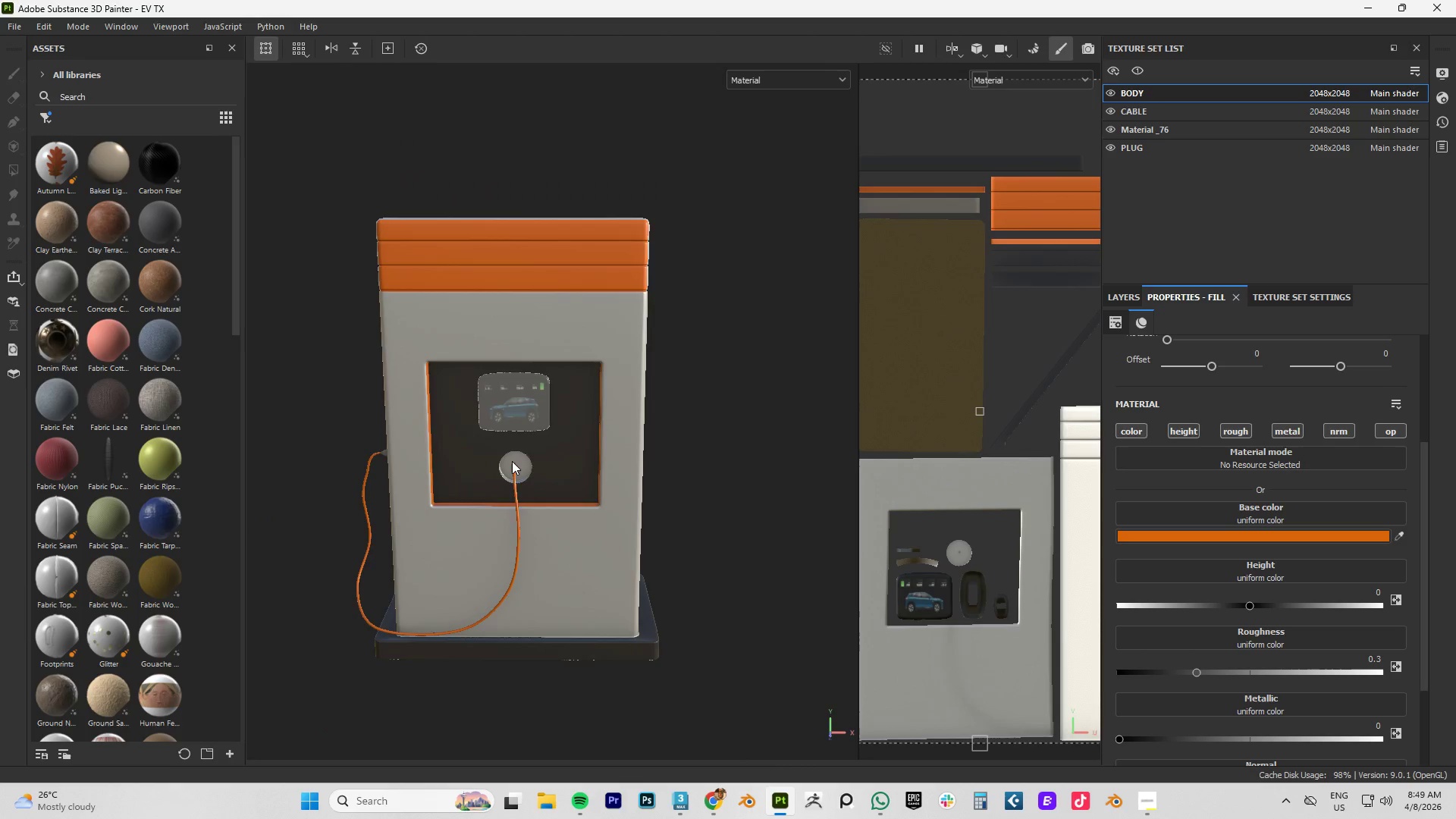 
hold_key(key=AltLeft, duration=1.52)
 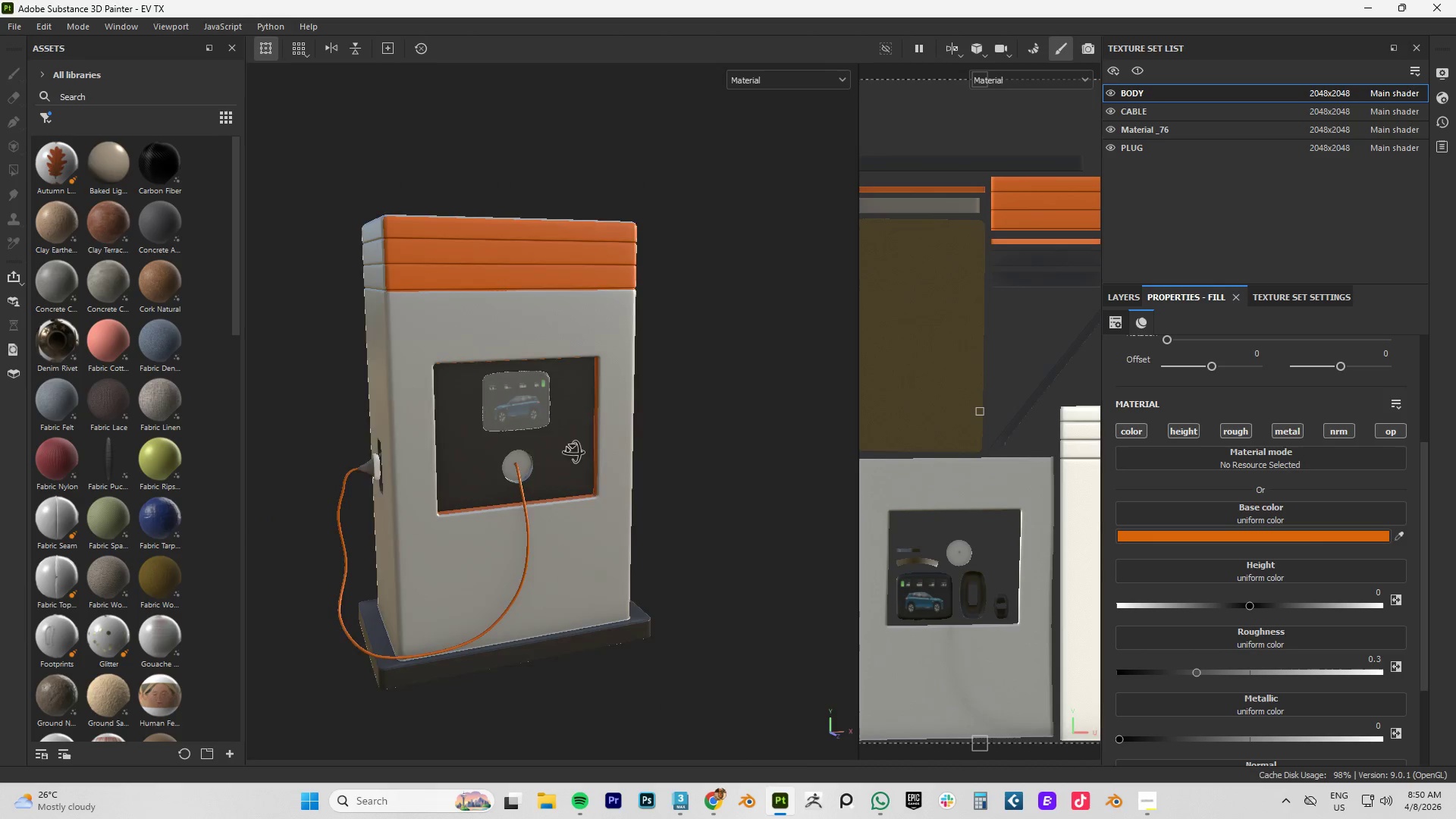 
hold_key(key=AltLeft, duration=1.5)
 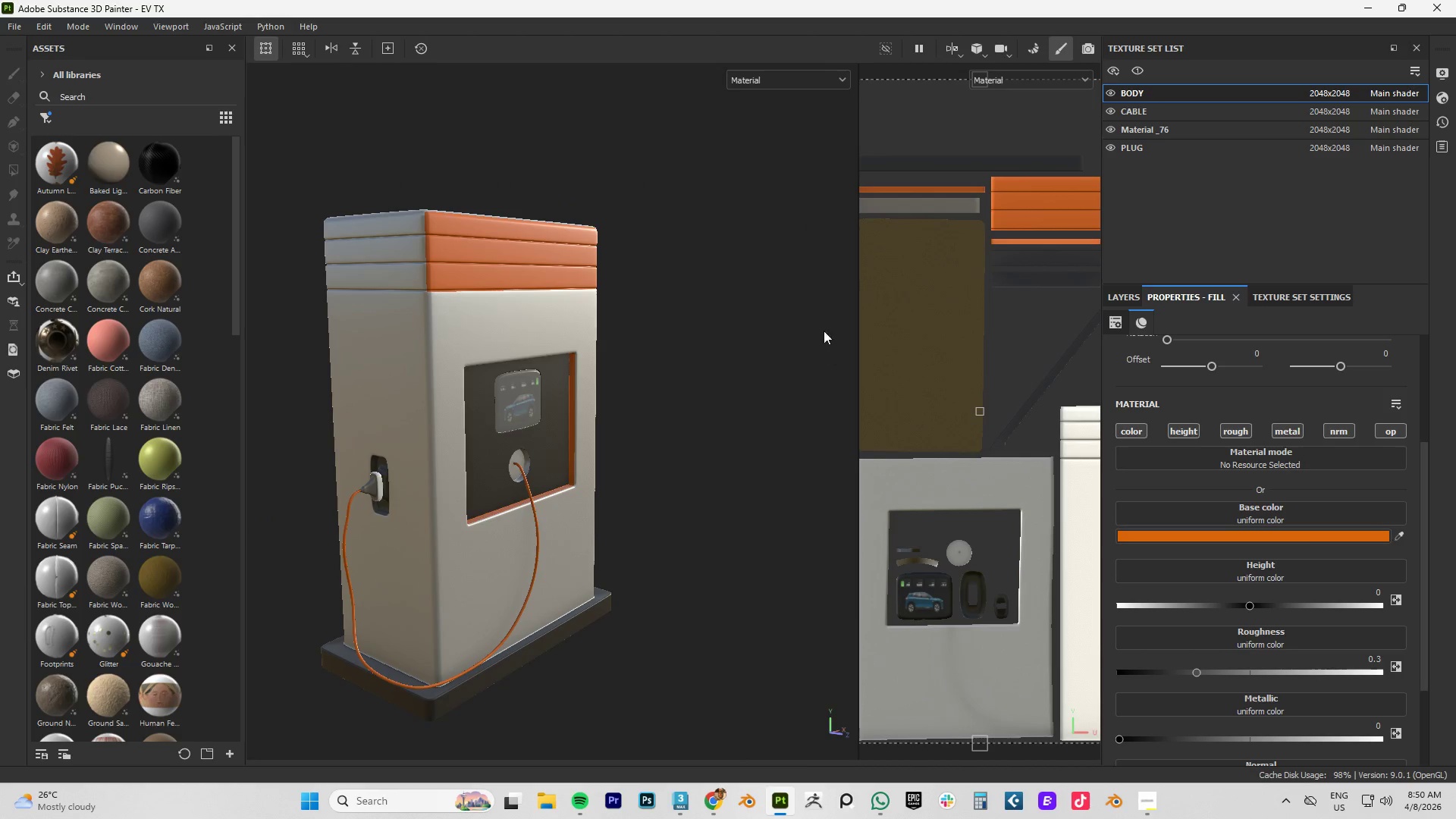 
hold_key(key=AltLeft, duration=0.31)
 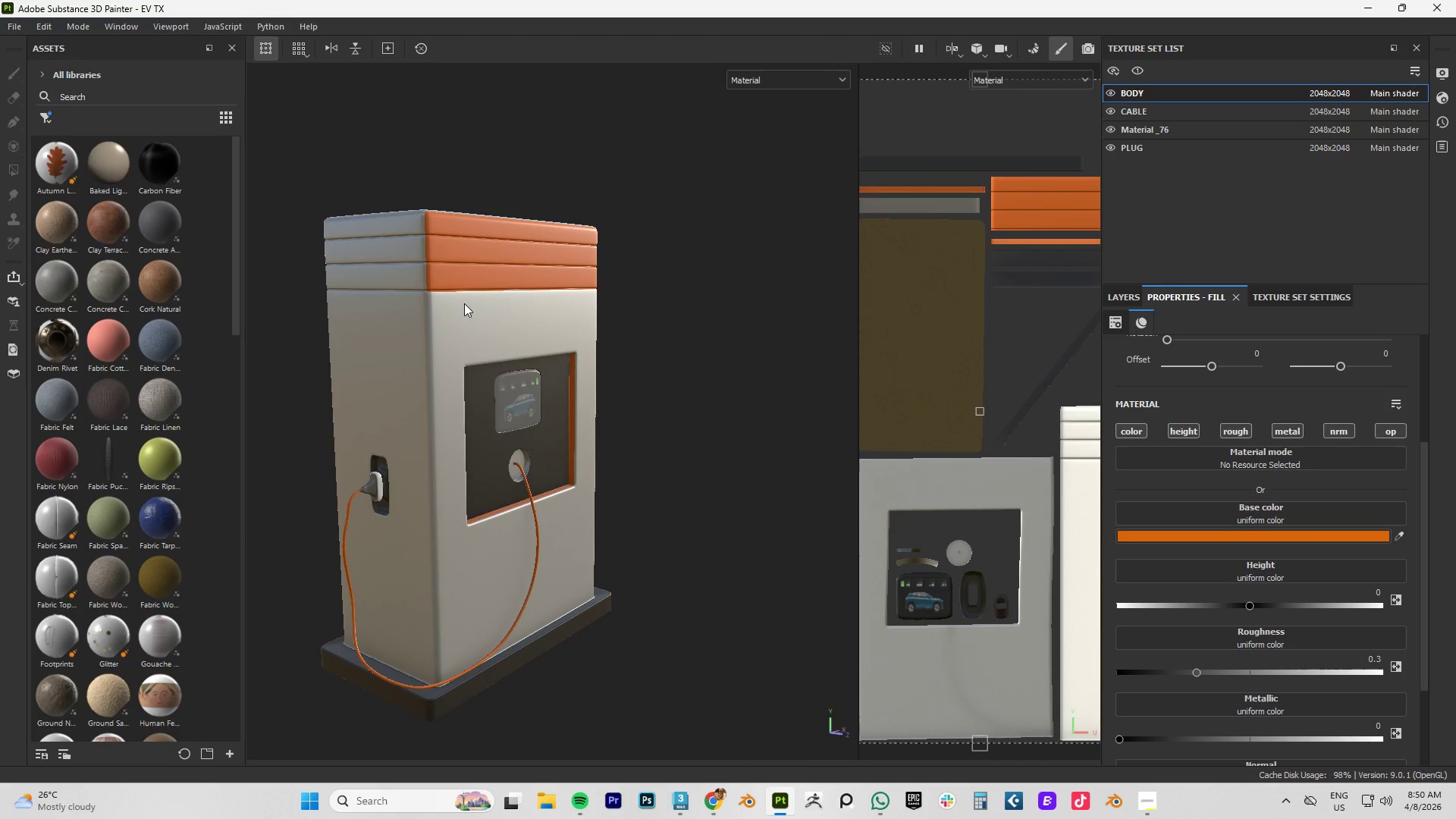 
wait(6.81)
 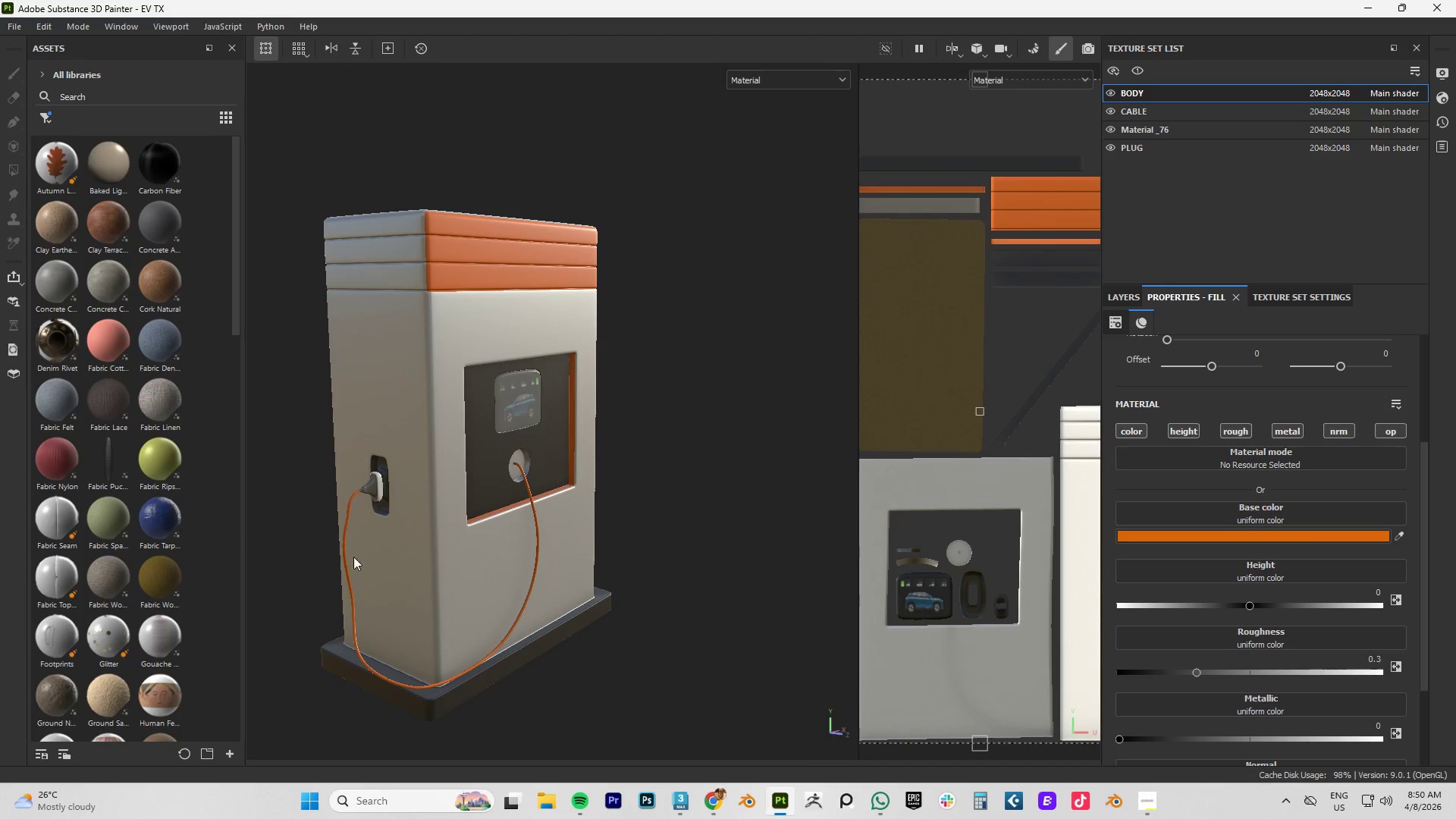 
scroll: coordinate [548, 526], scroll_direction: down, amount: 2.0
 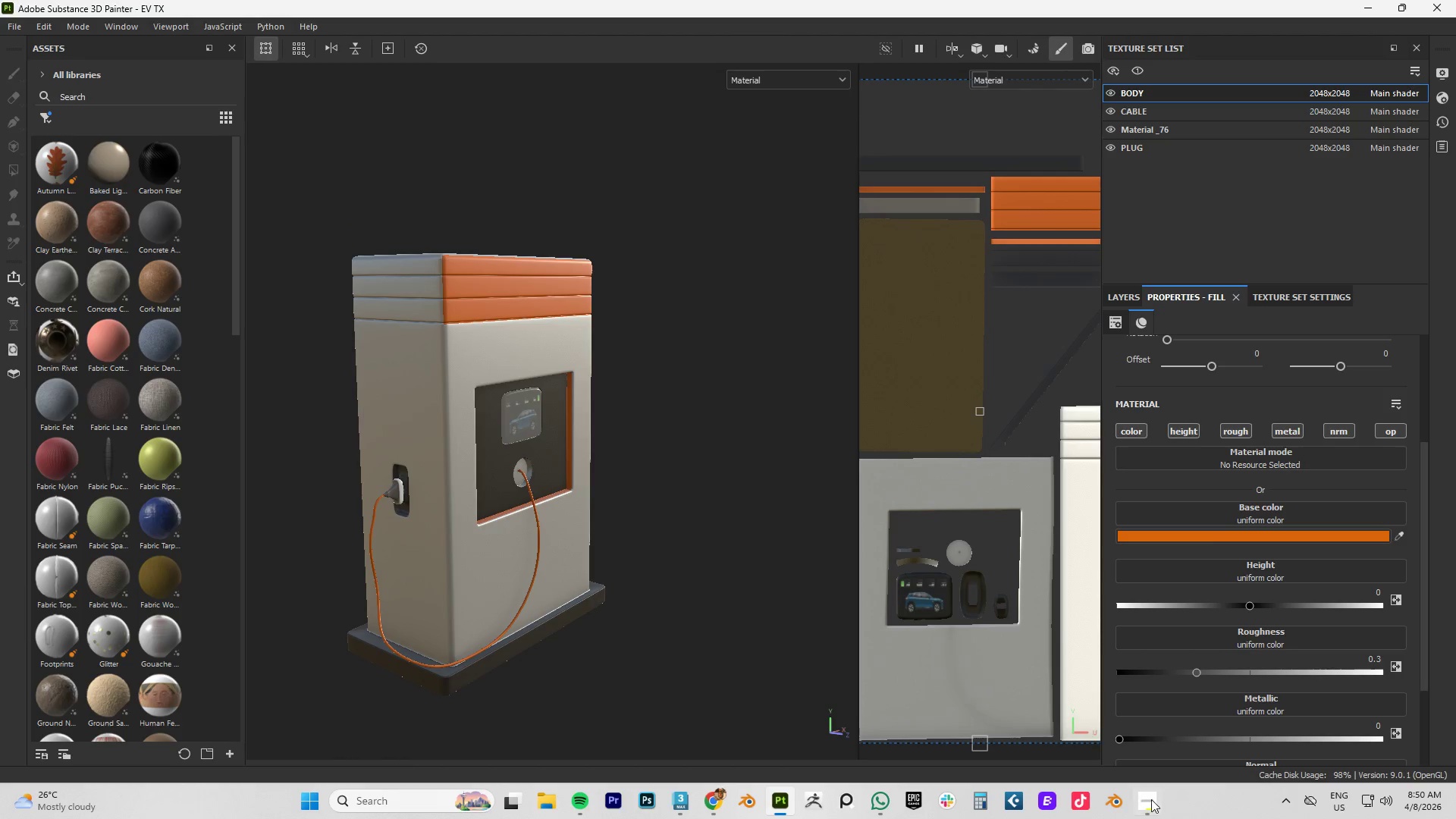 
left_click([1151, 799])